 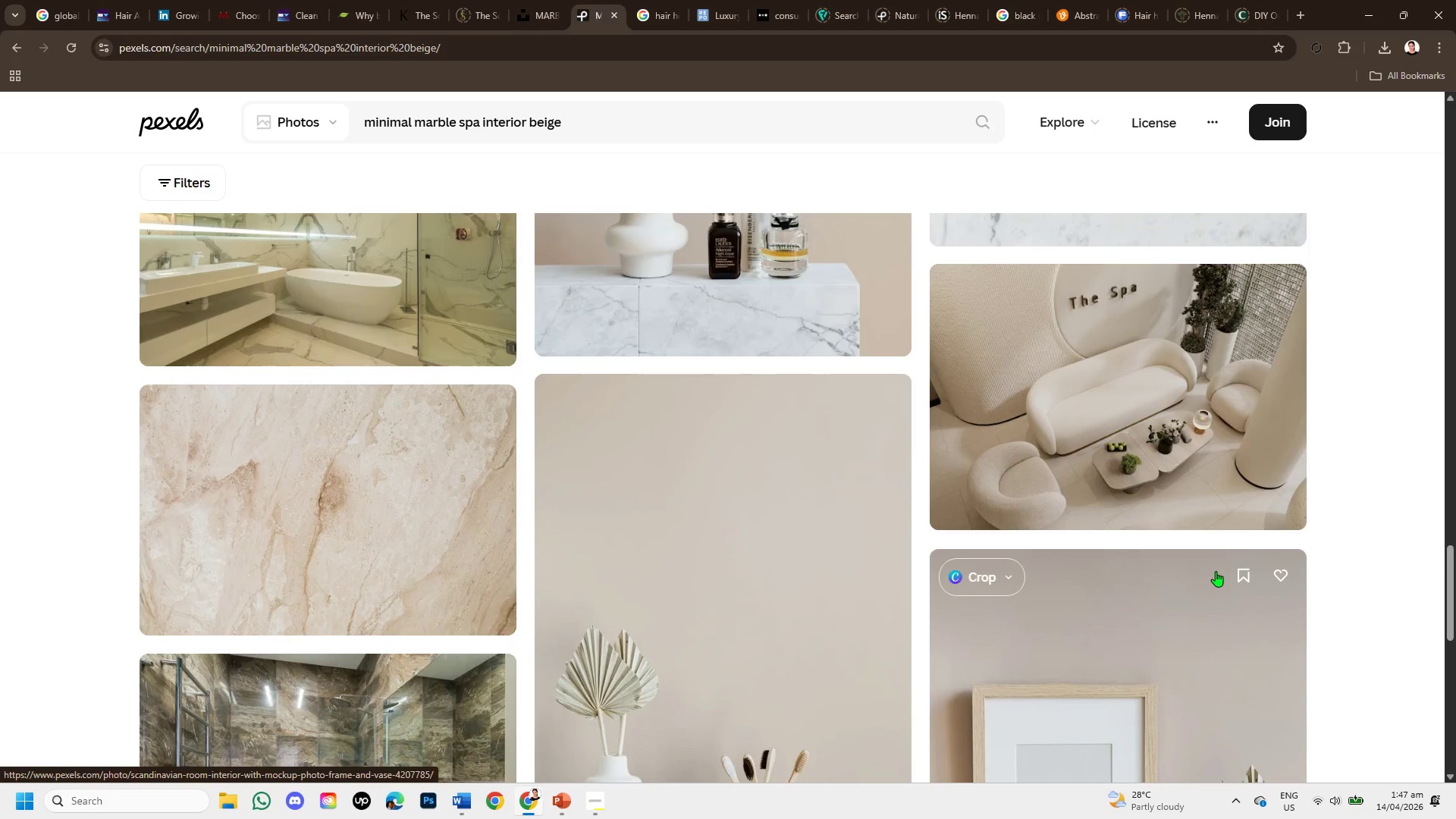 
left_click([460, 532])
 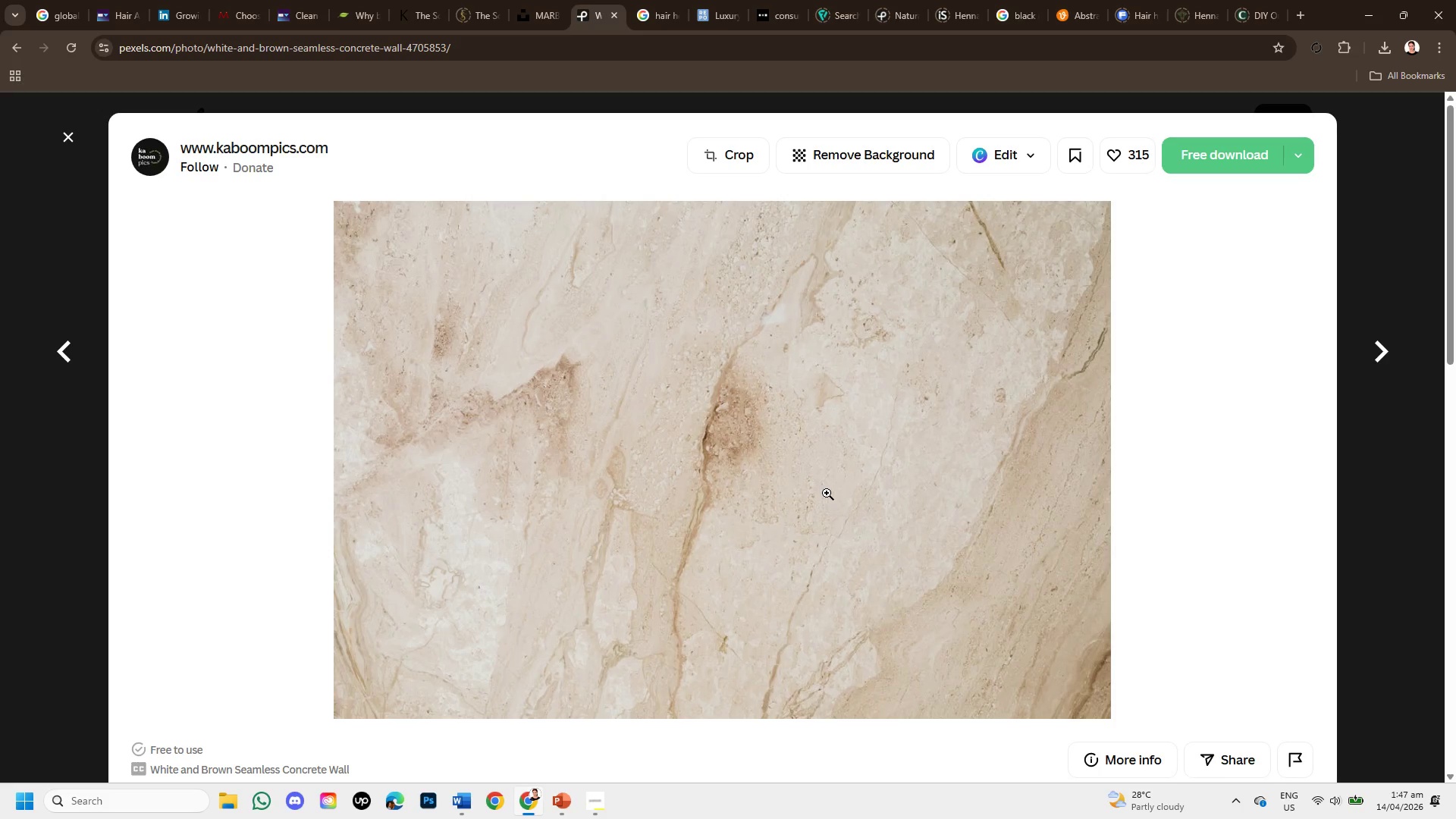 
scroll: coordinate [830, 493], scroll_direction: down, amount: 1.0
 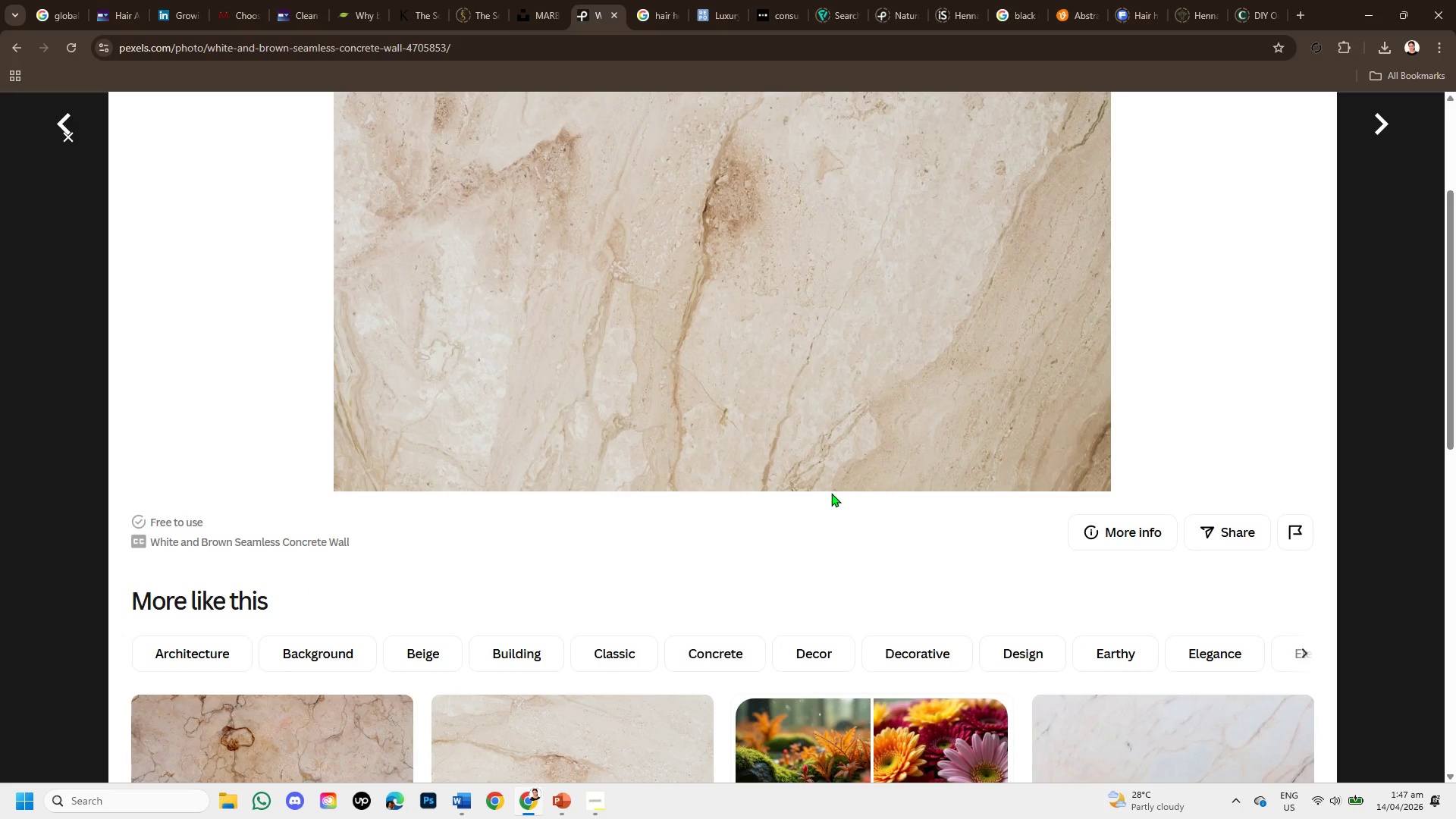 
scroll: coordinate [833, 495], scroll_direction: up, amount: 1.0
 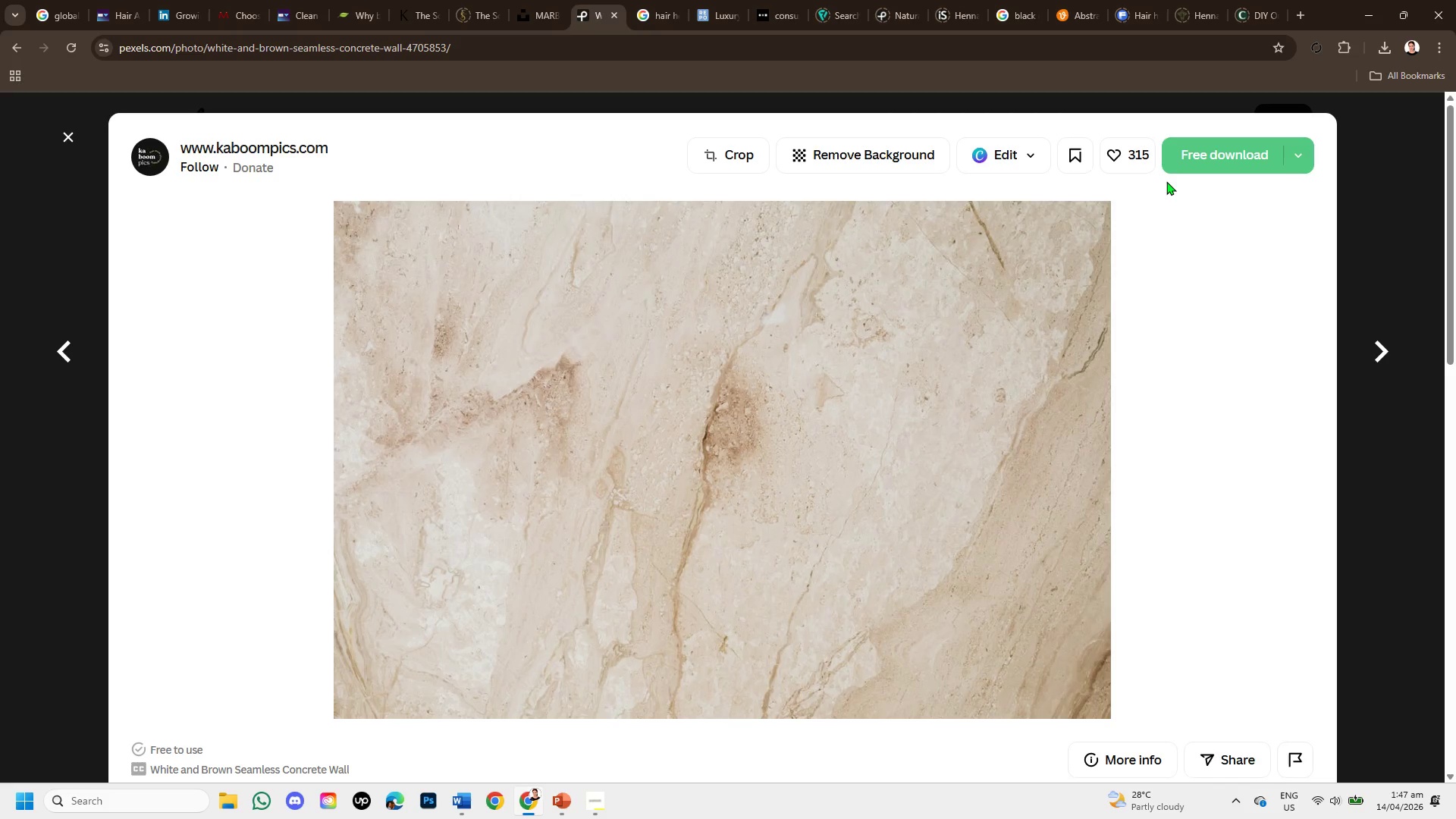 
scroll: coordinate [1023, 450], scroll_direction: down, amount: 3.0
 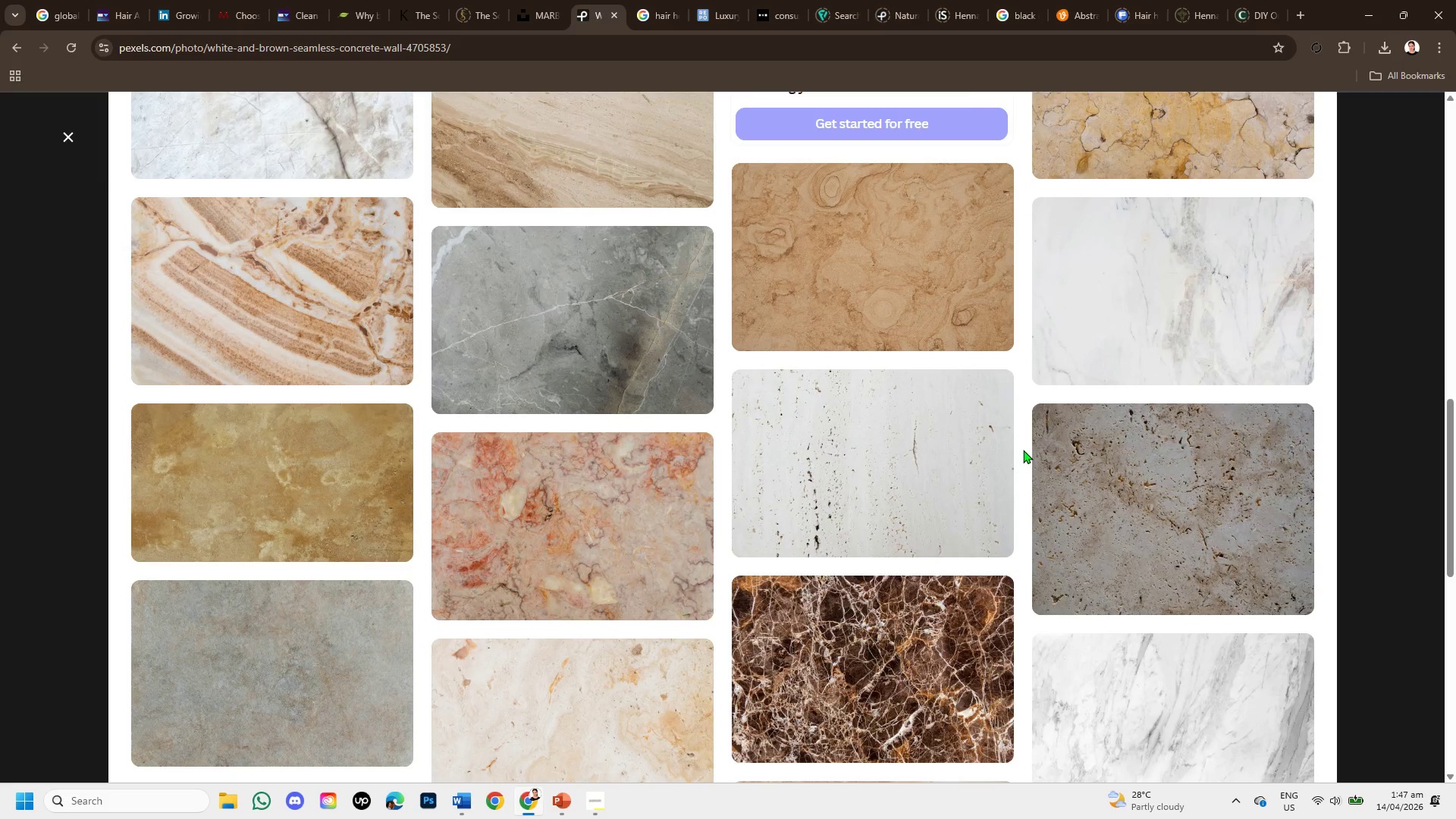 
scroll: coordinate [1023, 450], scroll_direction: up, amount: 2.0
 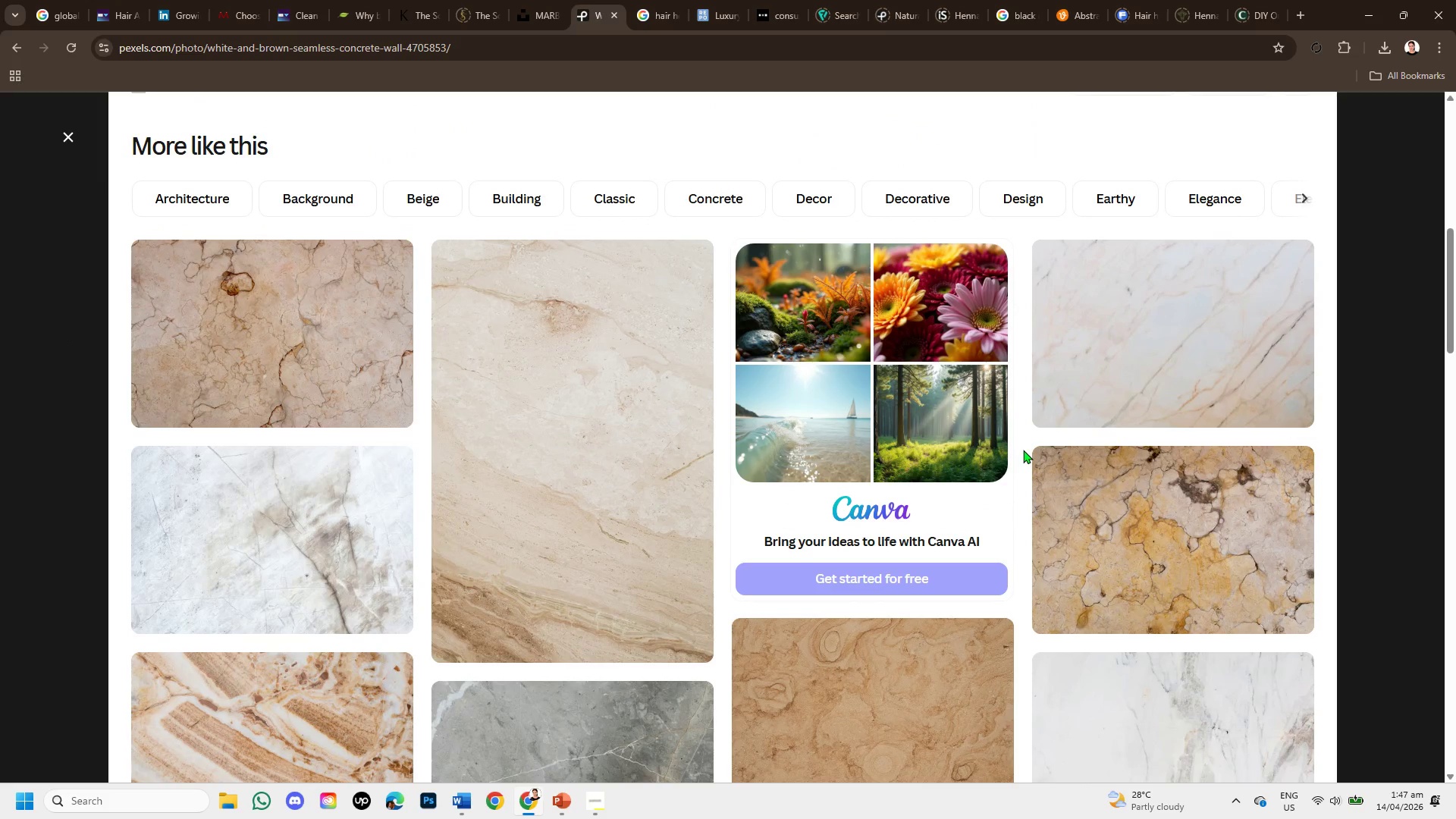 
scroll: coordinate [1023, 450], scroll_direction: down, amount: 1.0
 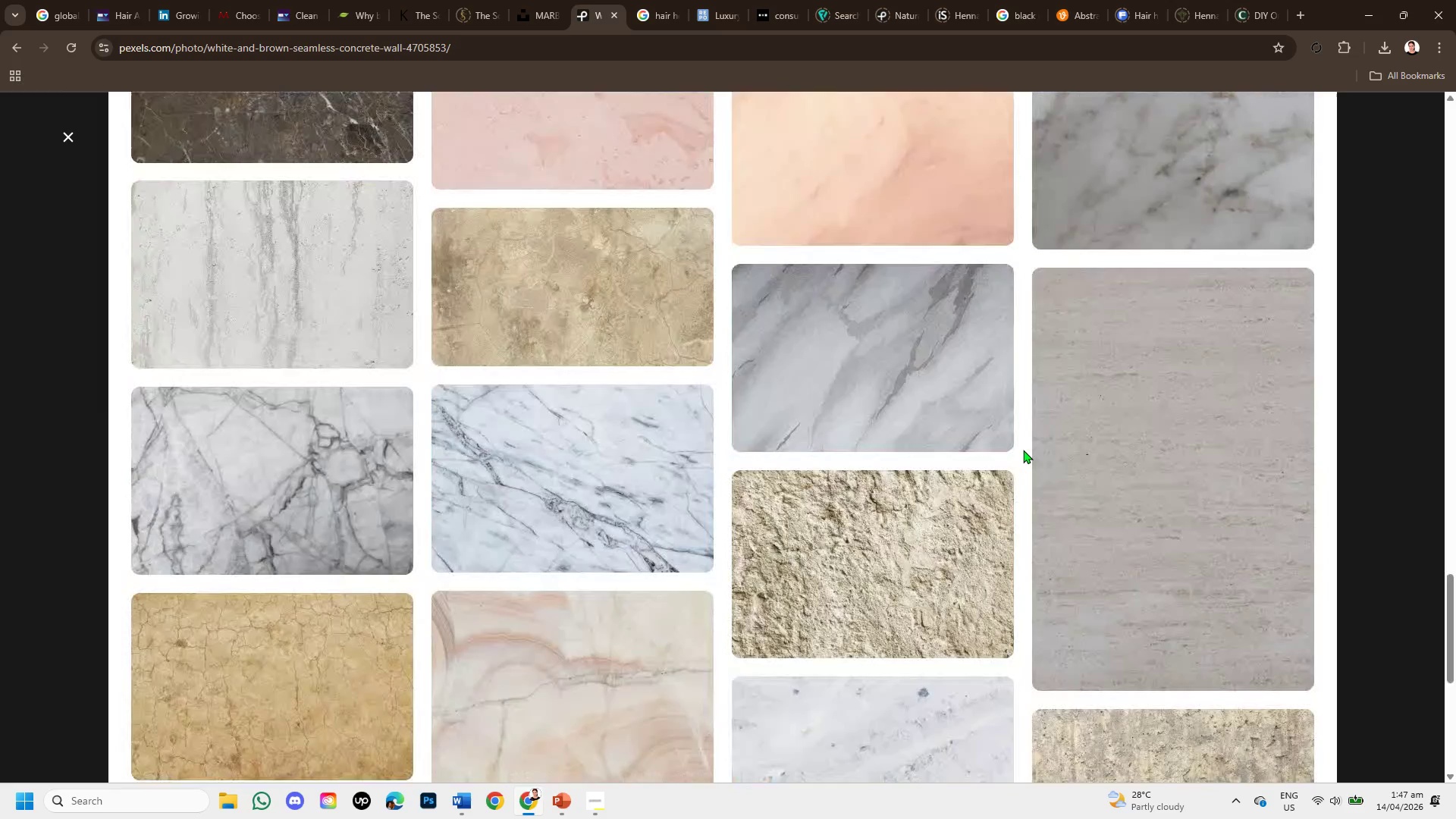 
scroll: coordinate [1023, 450], scroll_direction: up, amount: 12.0
 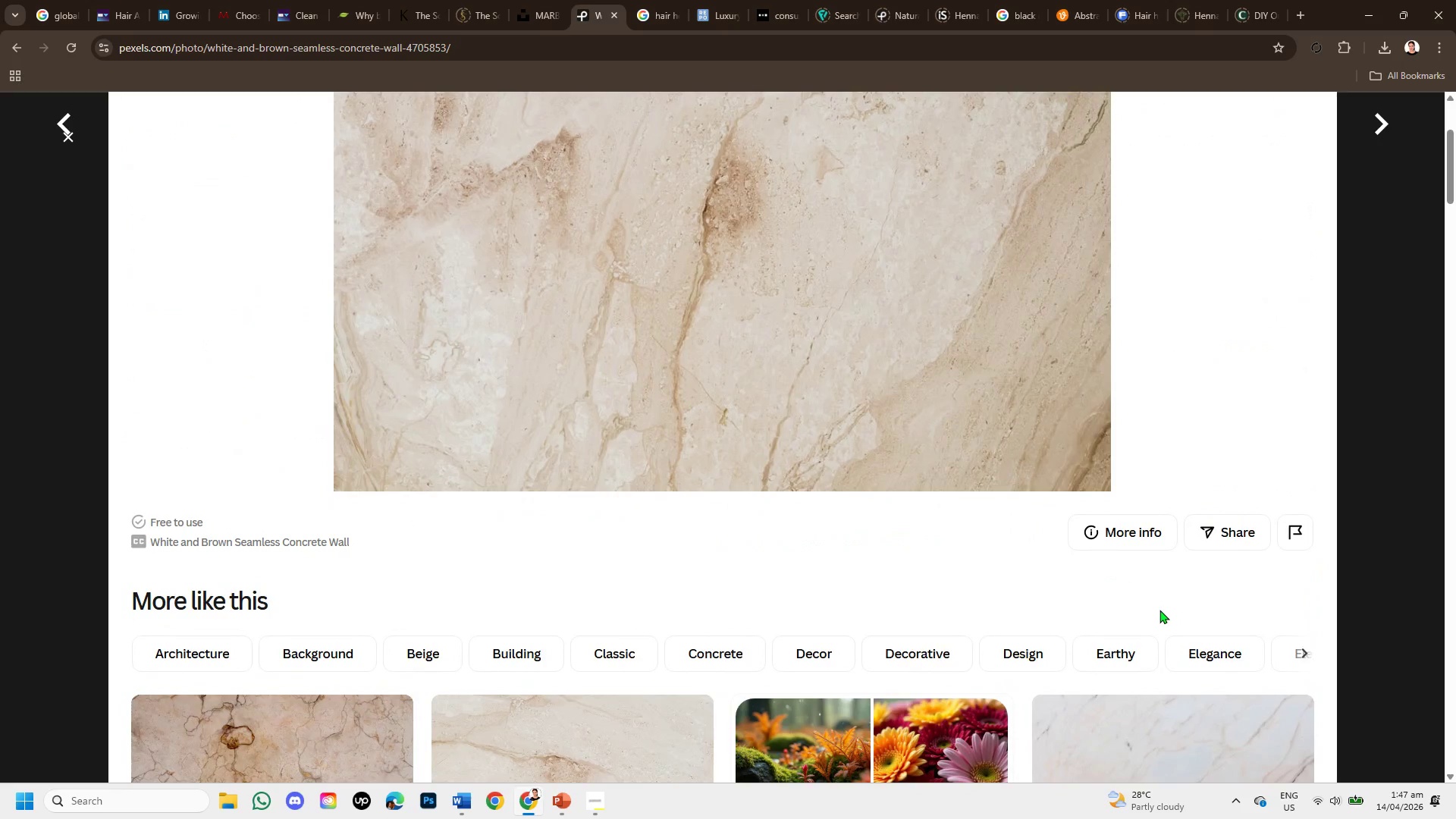 
scroll: coordinate [1159, 610], scroll_direction: down, amount: 1.0
 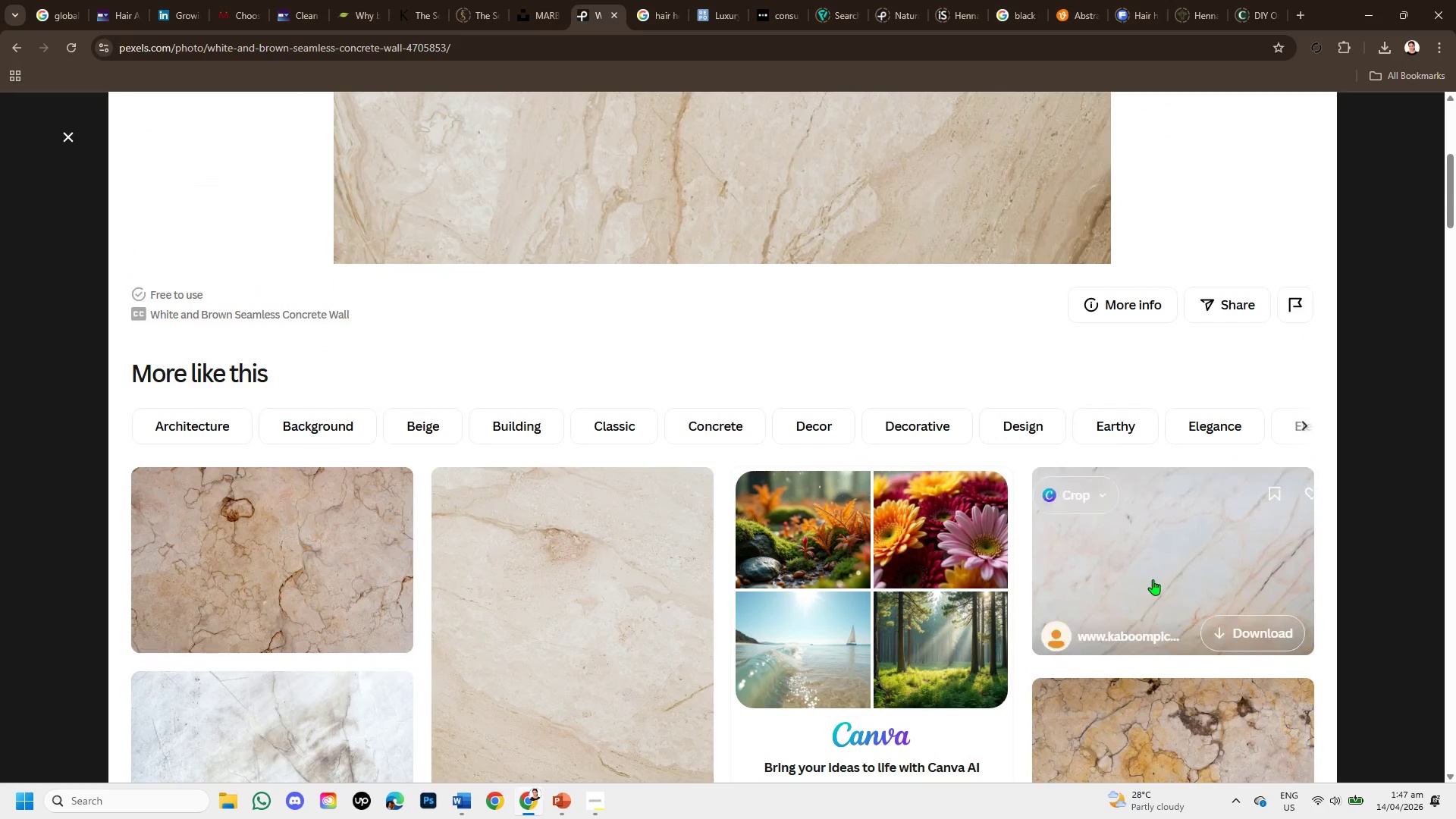 
left_click([1152, 566])
 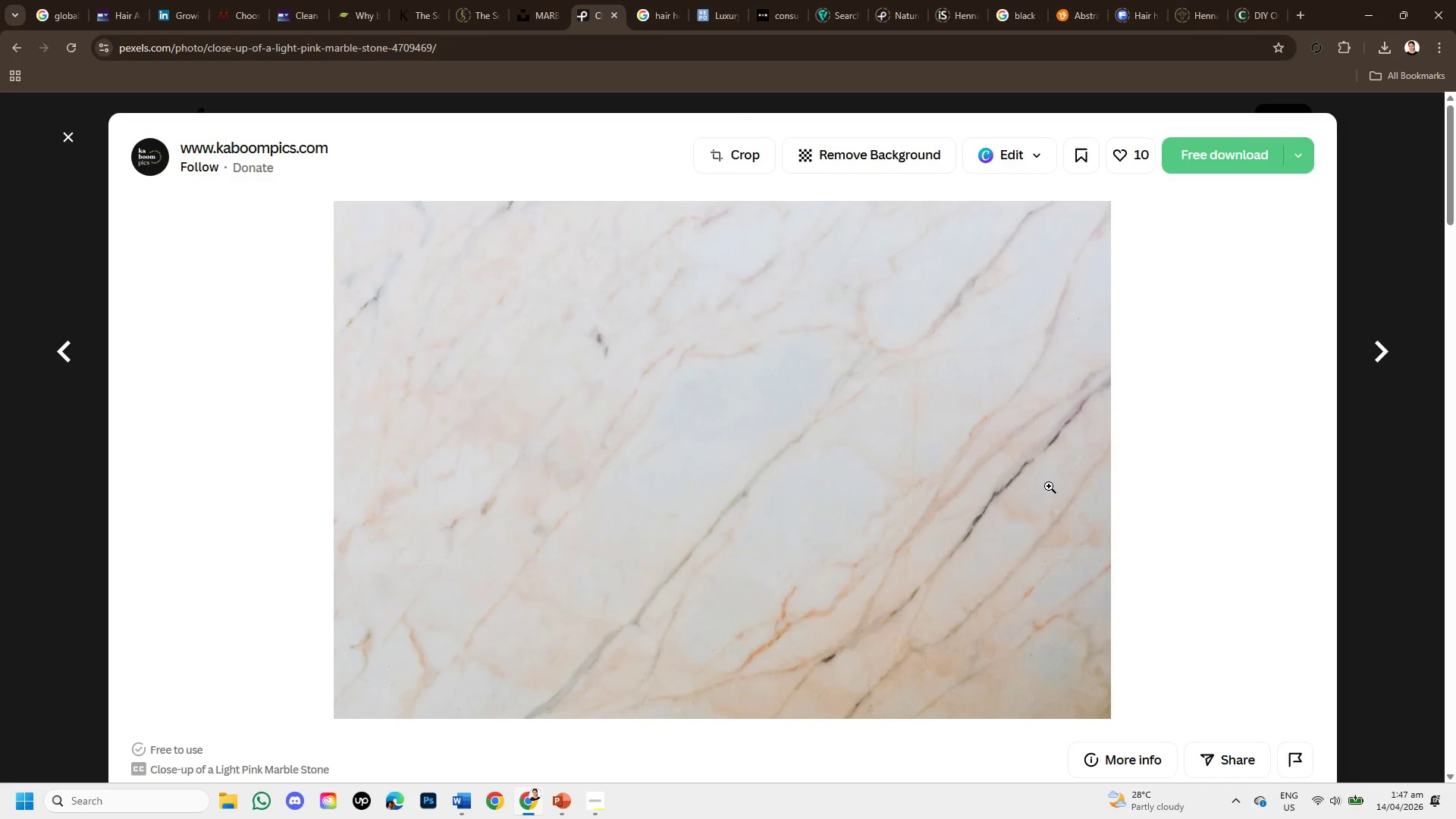 
scroll: coordinate [1049, 486], scroll_direction: down, amount: 1.0
 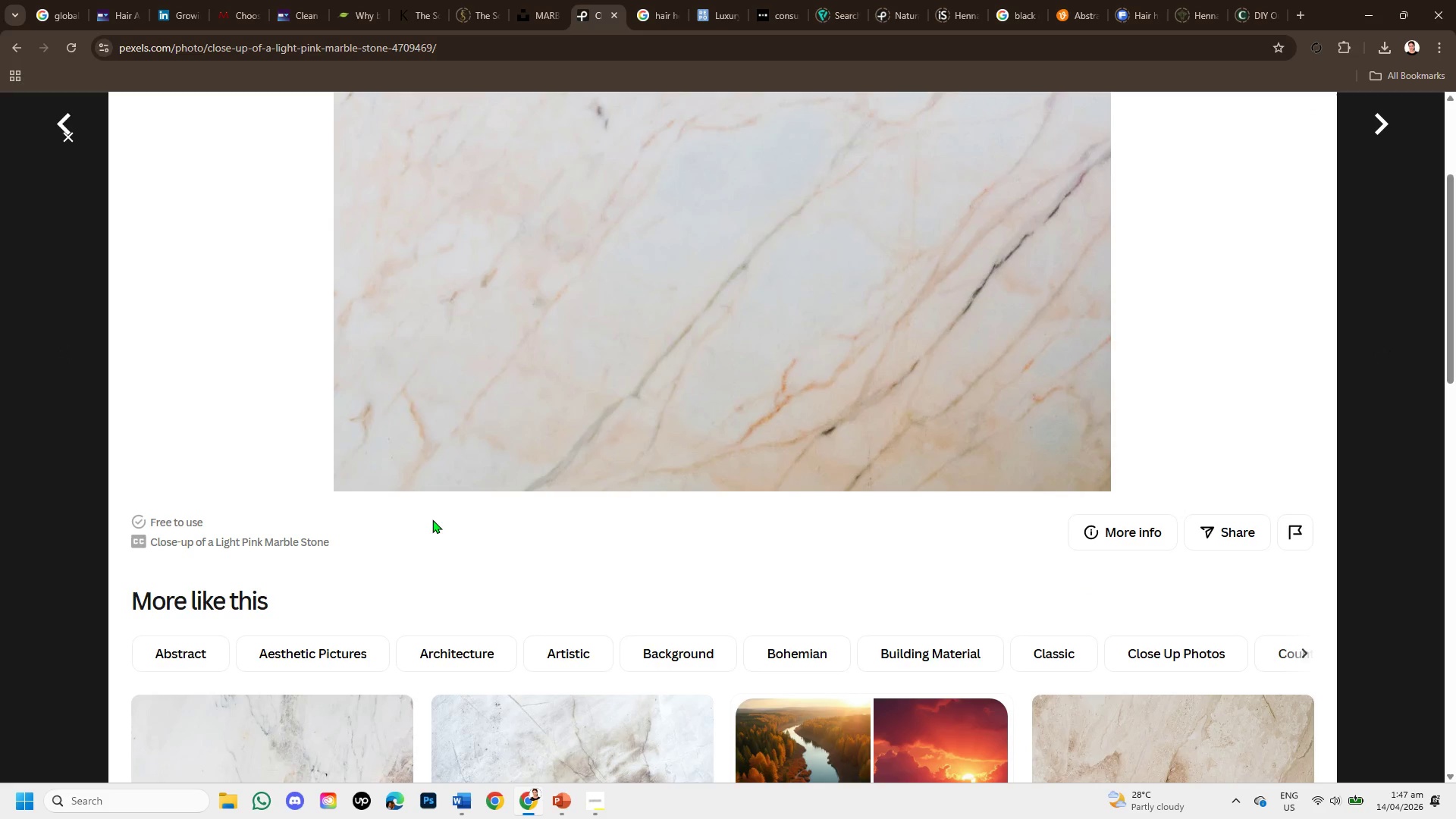 
scroll: coordinate [431, 504], scroll_direction: up, amount: 2.0
 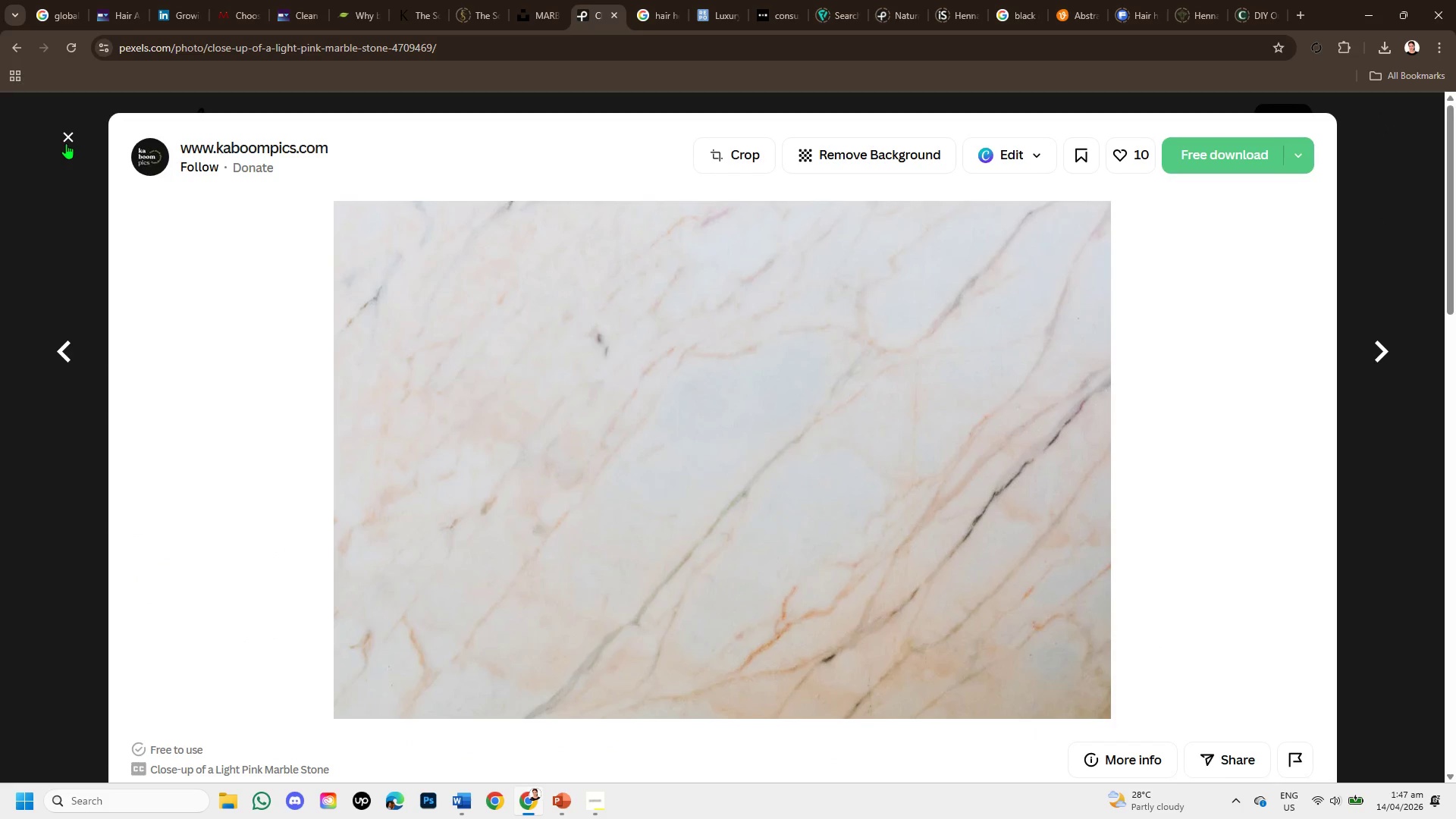 
left_click([66, 139])
 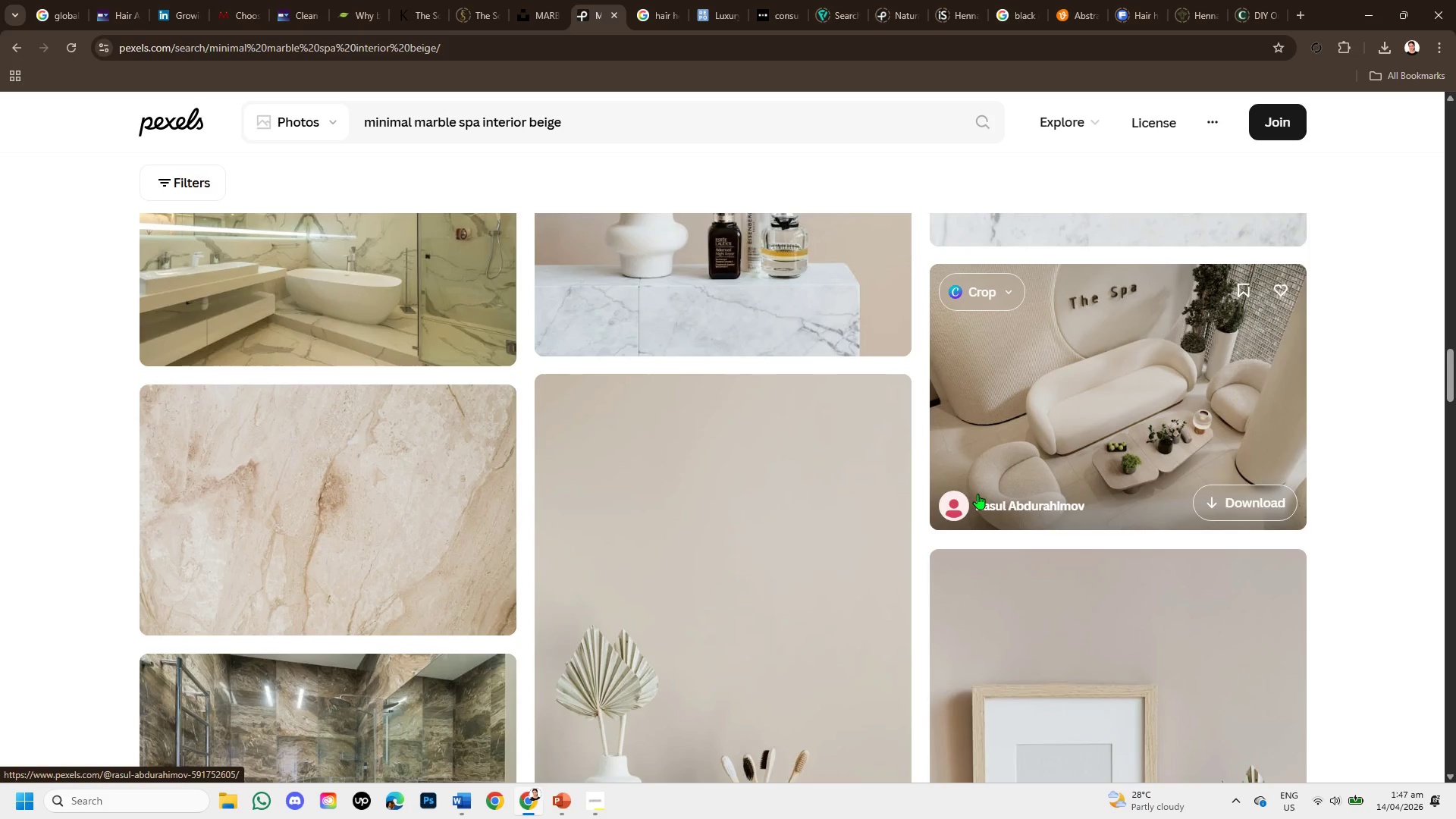 
scroll: coordinate [828, 492], scroll_direction: down, amount: 6.0
 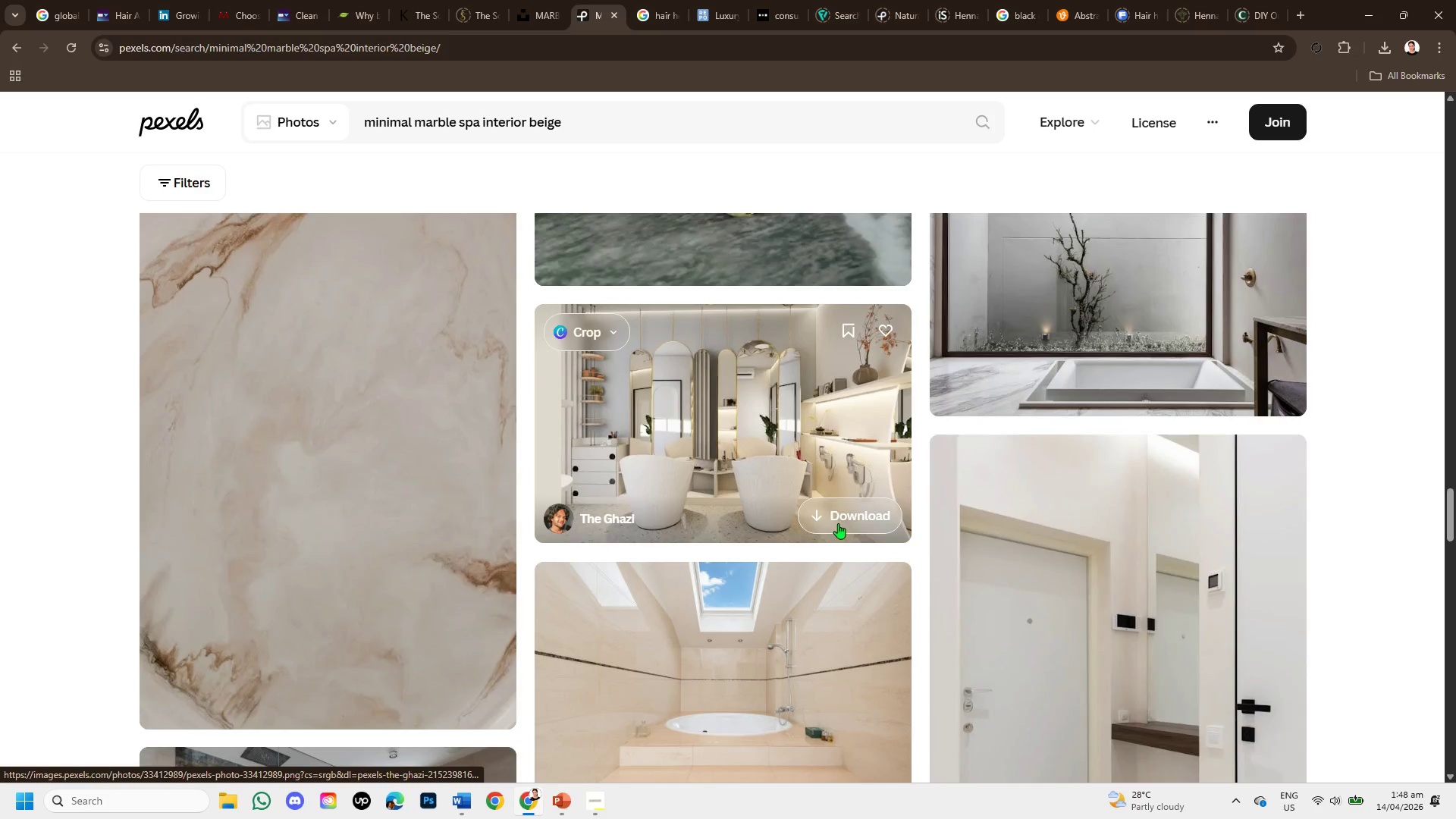 
scroll: coordinate [1218, 579], scroll_direction: down, amount: 7.0
 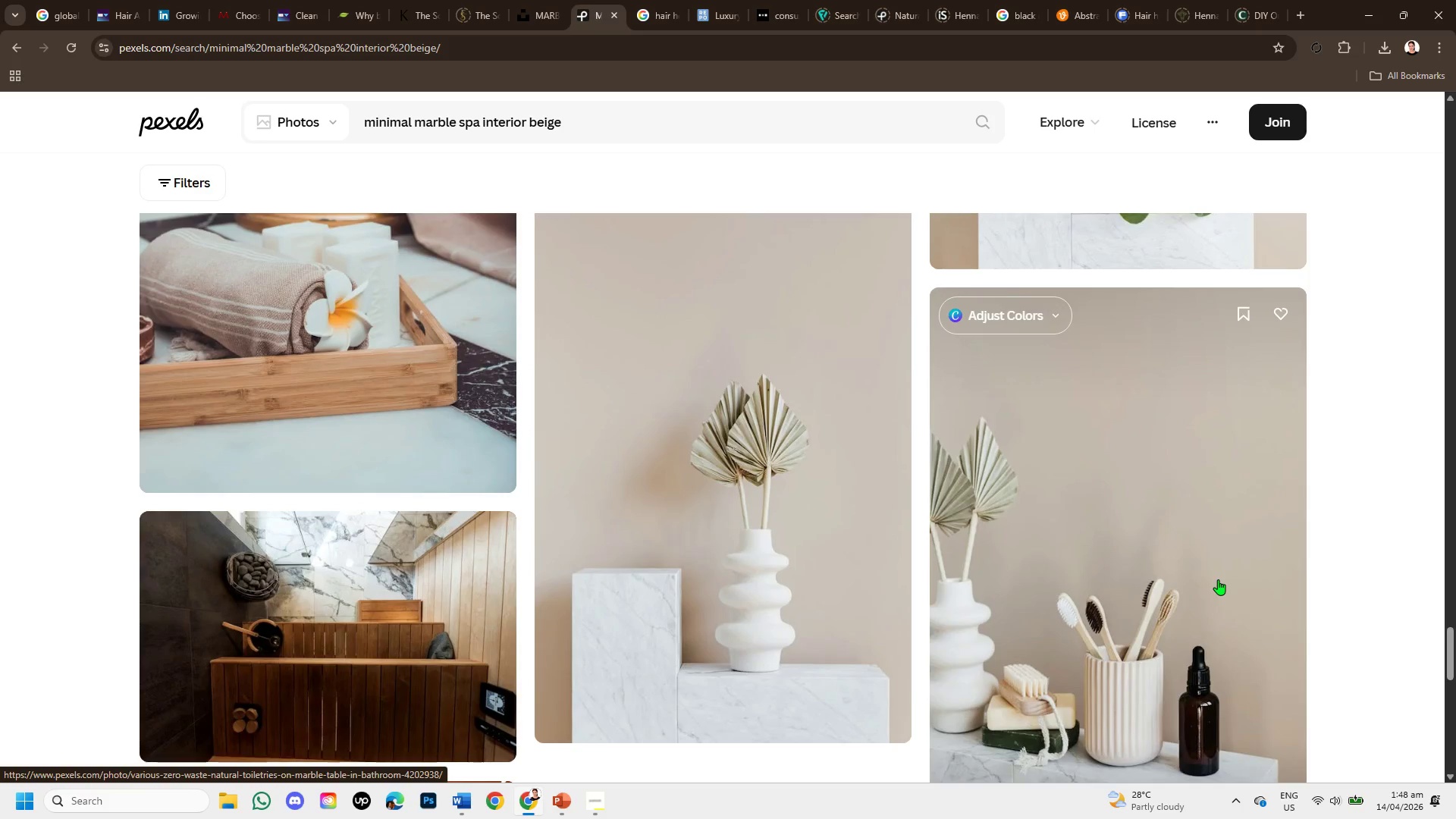 
left_click([1169, 475])
 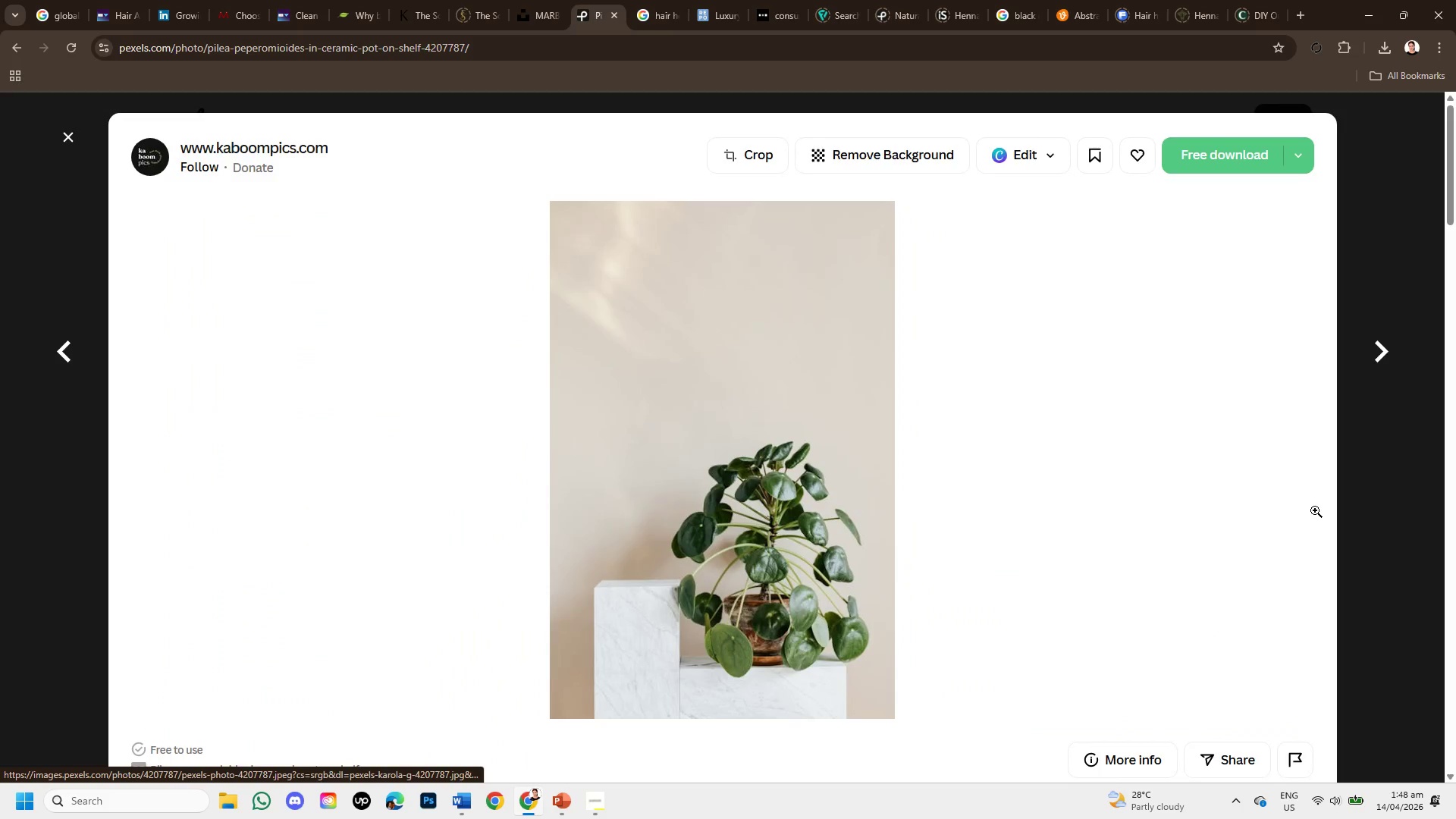 
scroll: coordinate [1218, 579], scroll_direction: up, amount: 2.0
 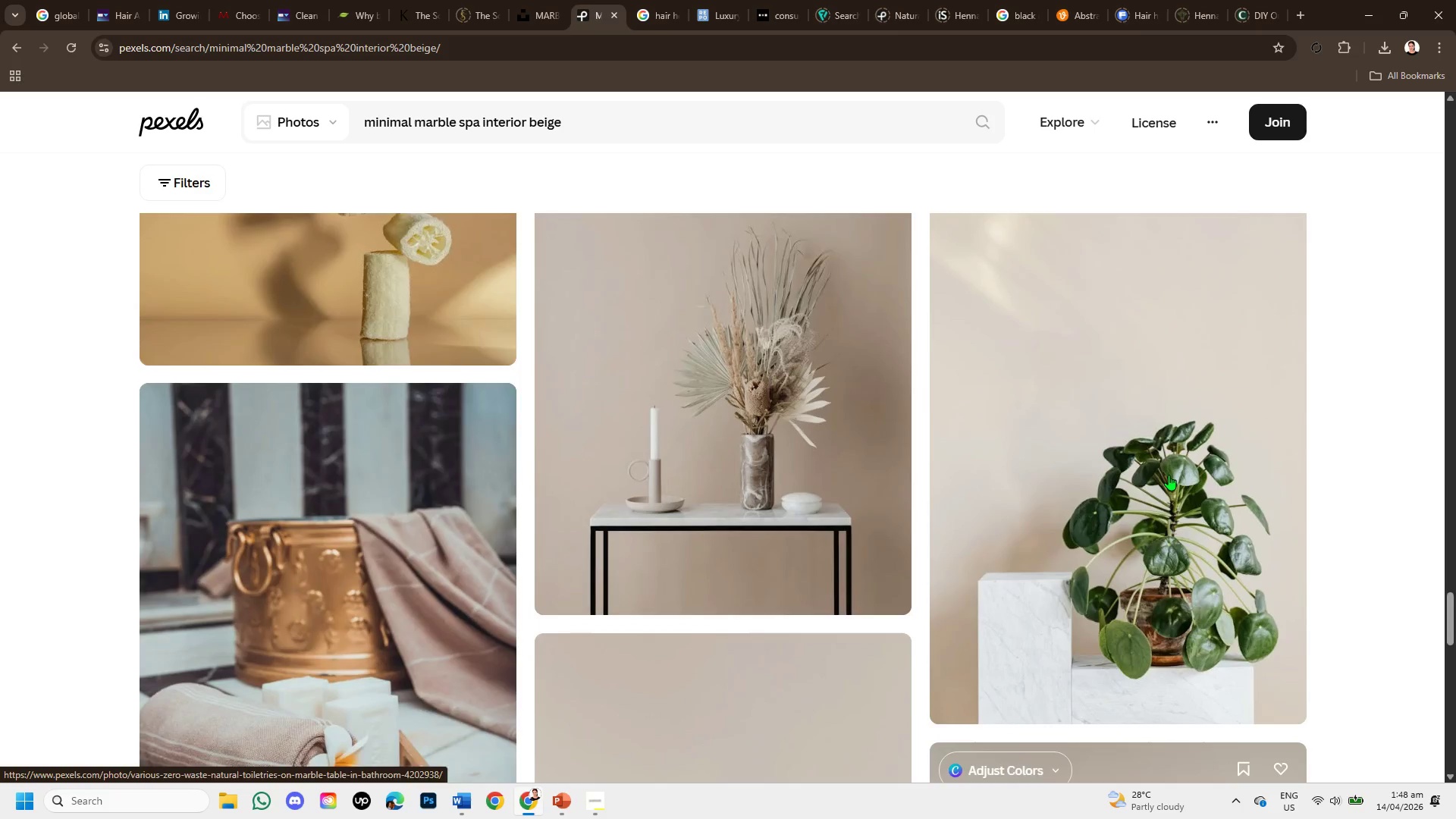 
scroll: coordinate [1052, 575], scroll_direction: down, amount: 9.0
 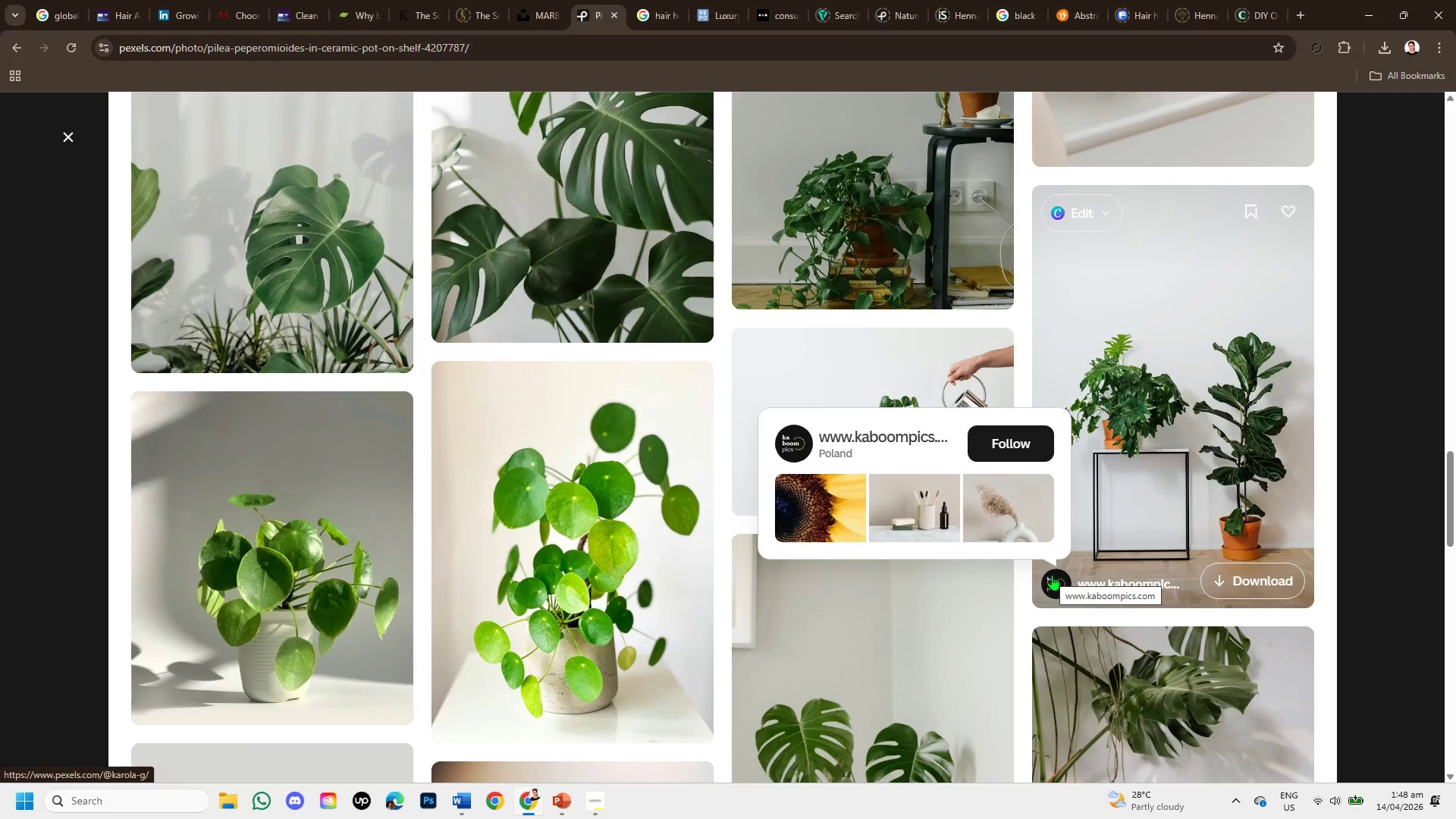 
scroll: coordinate [1047, 579], scroll_direction: down, amount: 8.0
 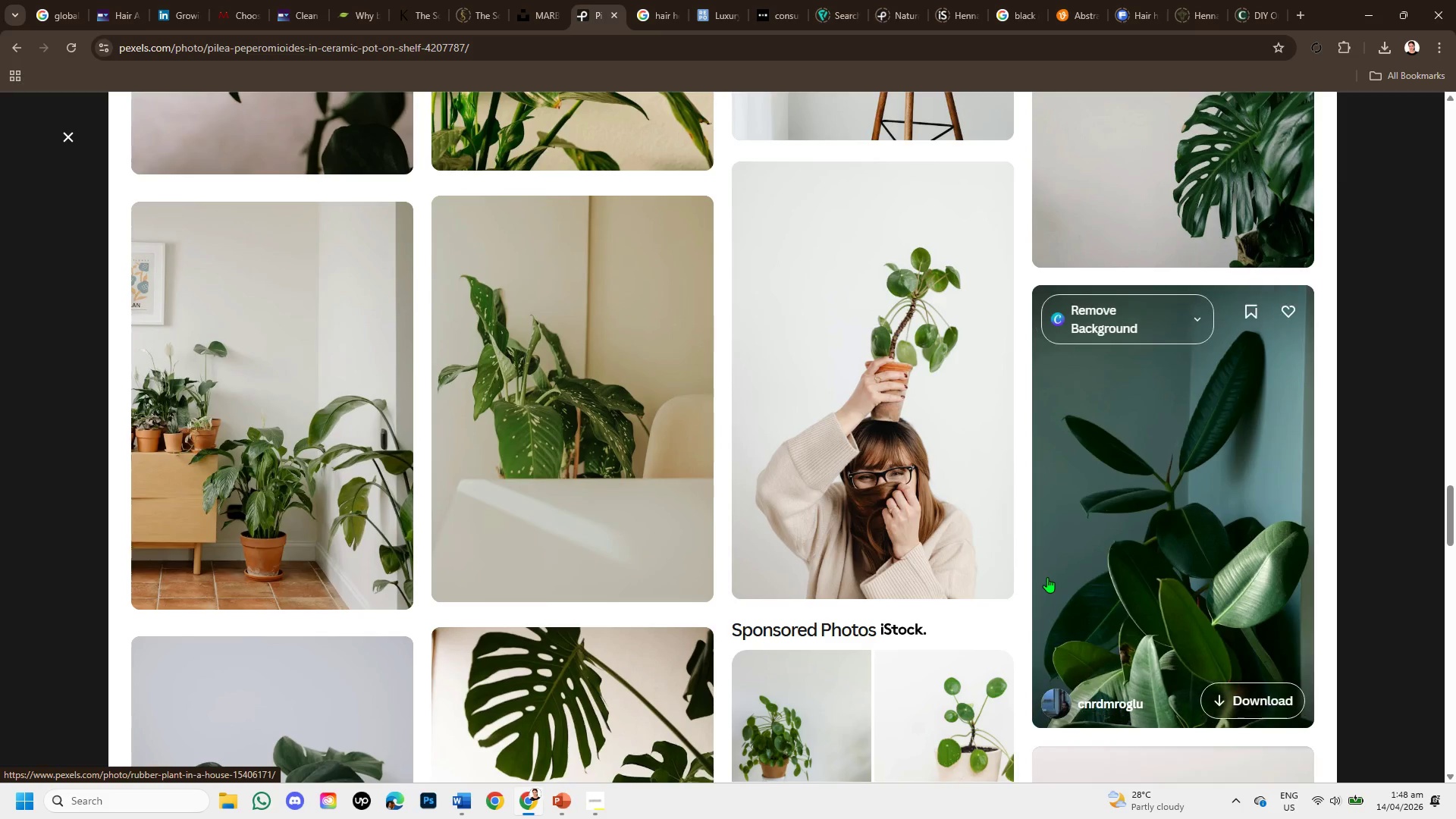 
scroll: coordinate [990, 573], scroll_direction: down, amount: 5.0
 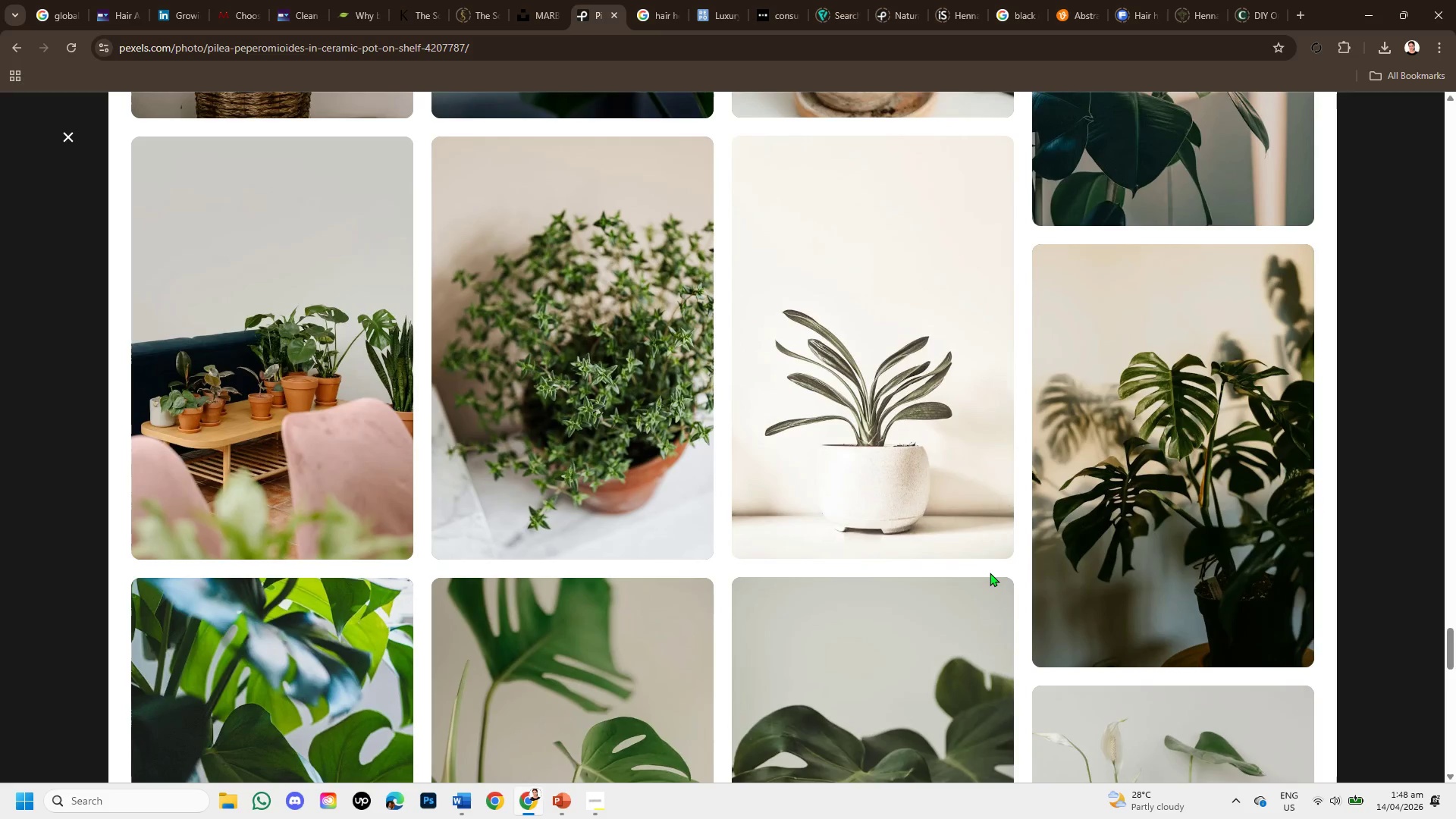 
scroll: coordinate [990, 573], scroll_direction: up, amount: 1.0
 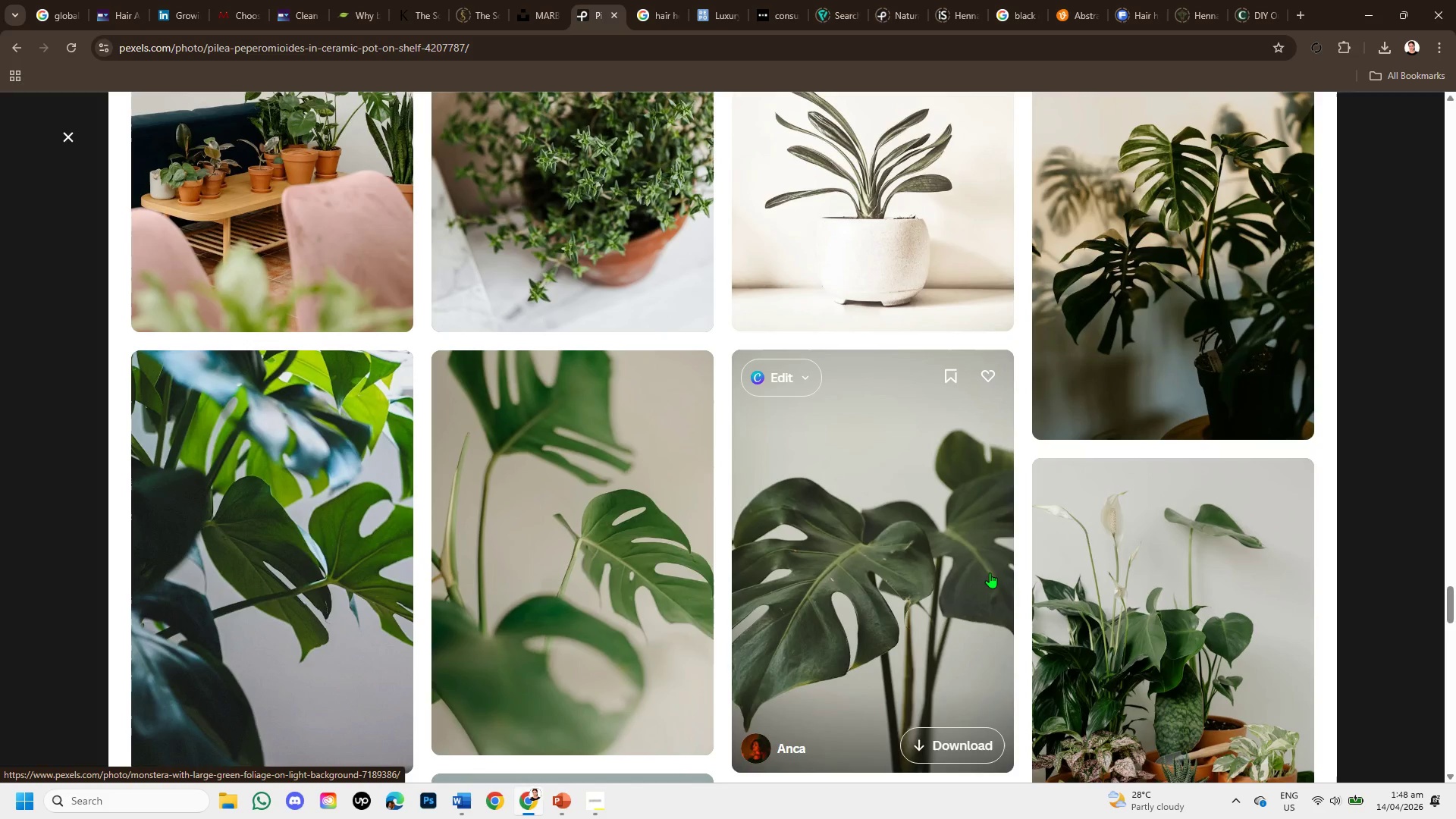 
scroll: coordinate [1013, 573], scroll_direction: down, amount: 8.0
 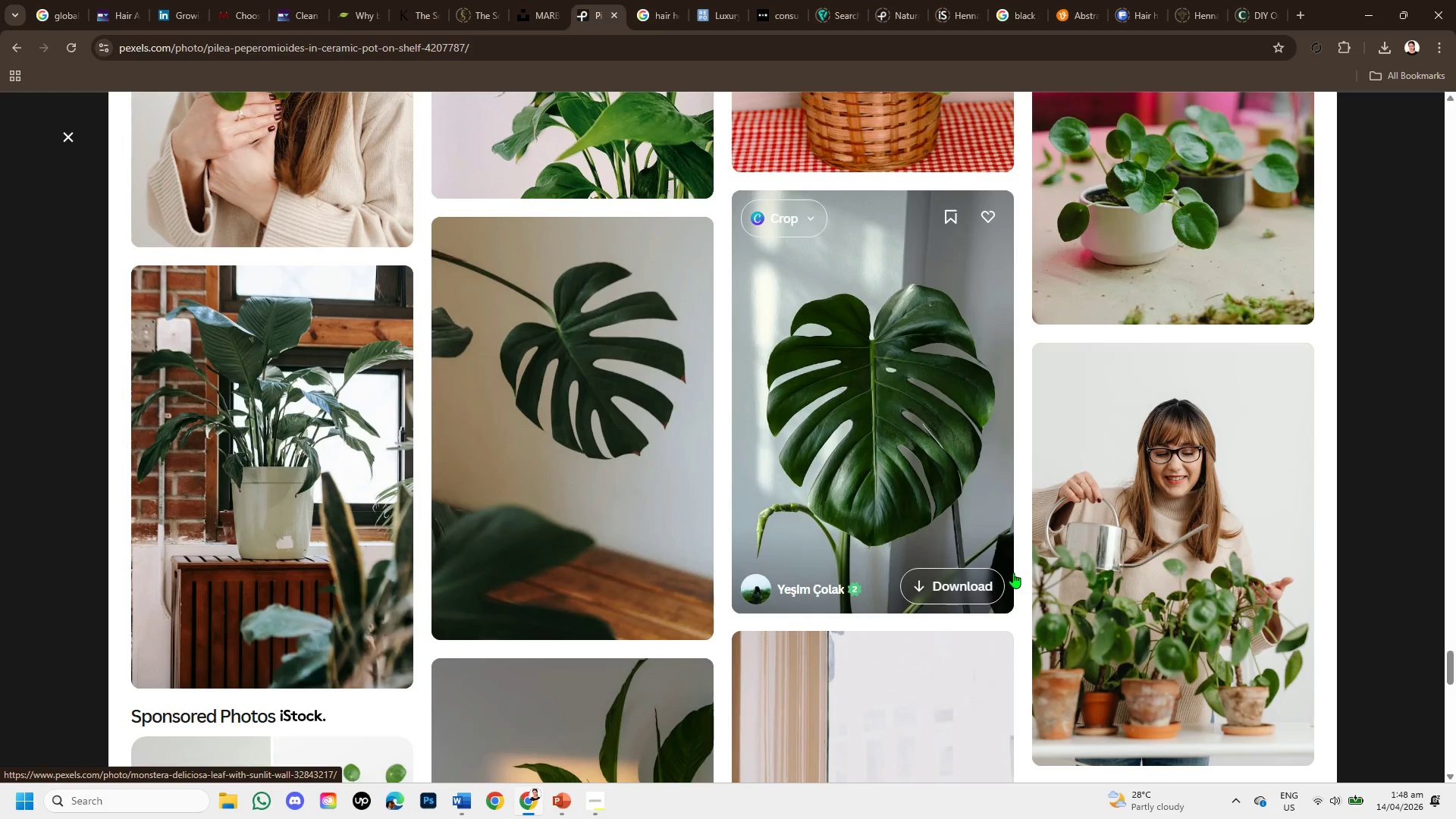 
scroll: coordinate [1013, 573], scroll_direction: down, amount: 3.0
 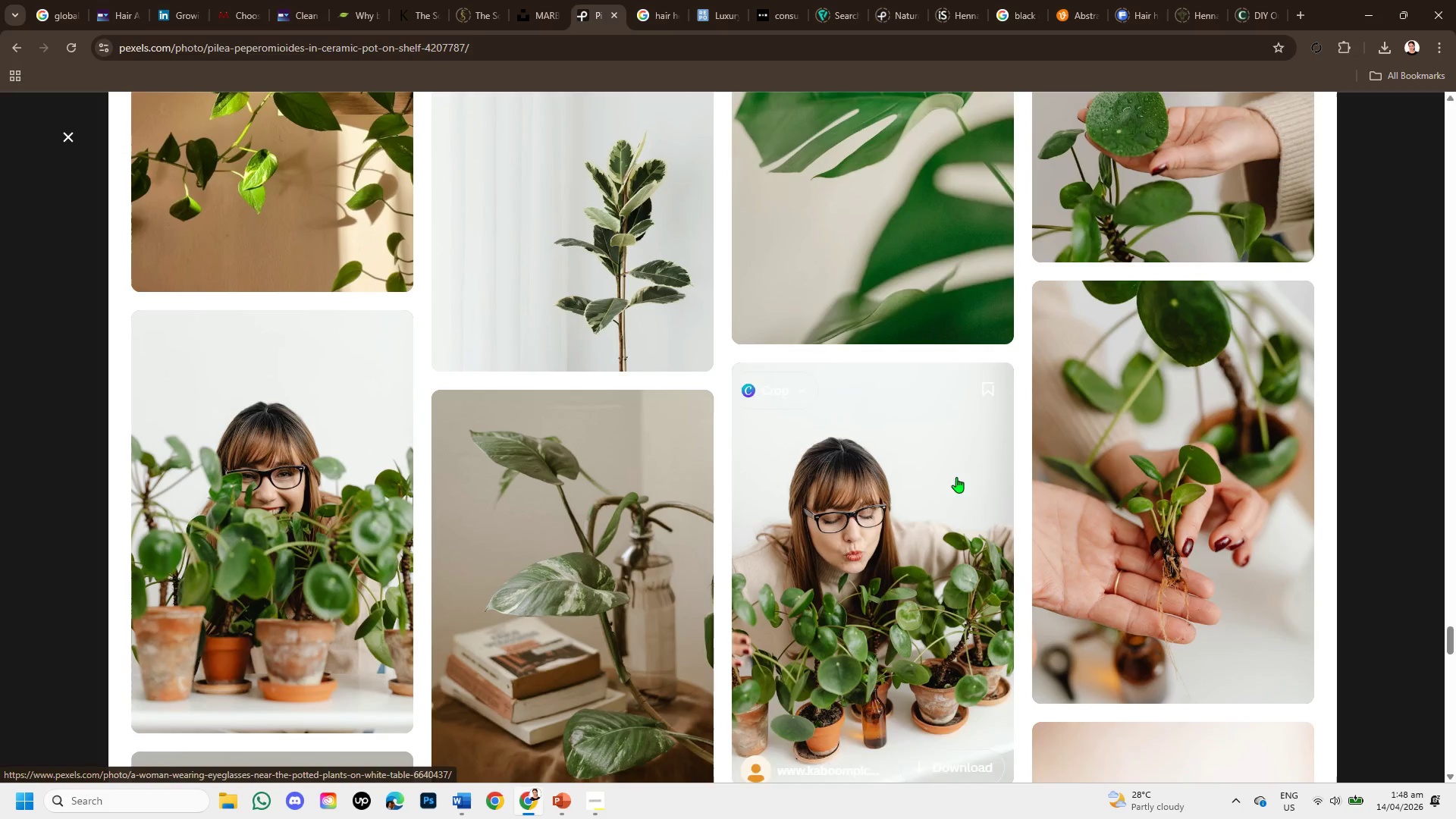 
left_click([632, 243])
 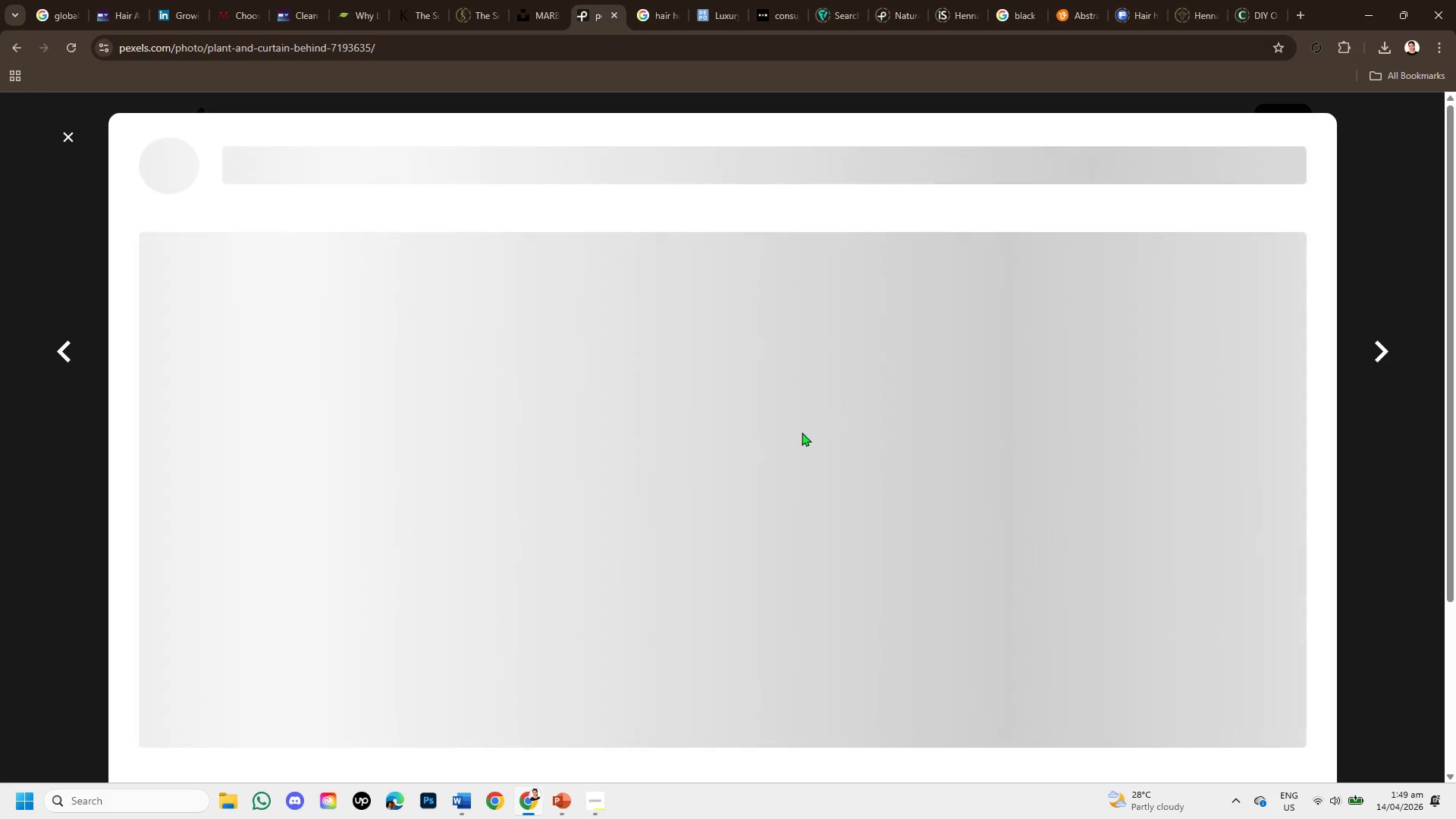 
scroll: coordinate [825, 472], scroll_direction: down, amount: 1.0
 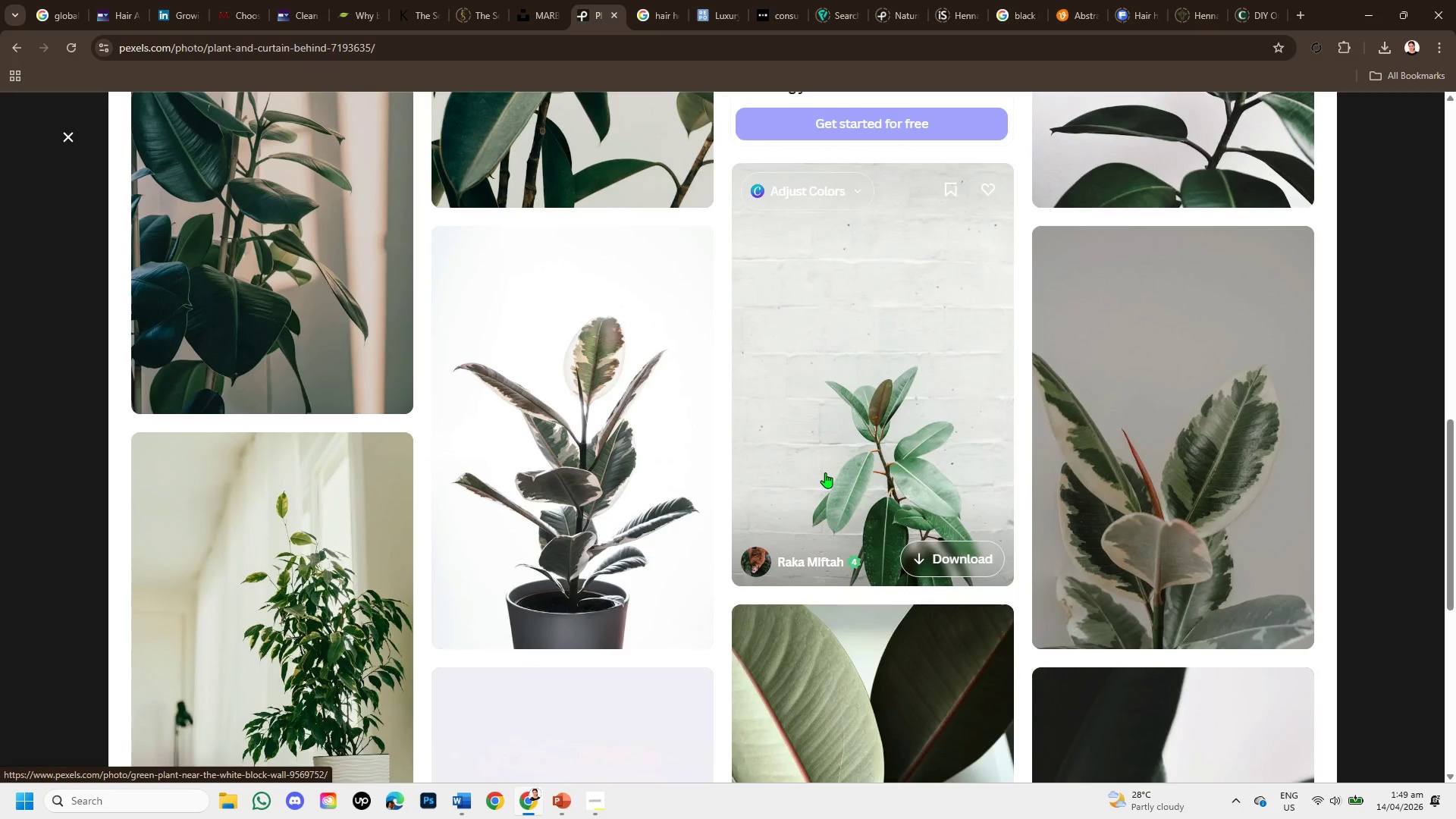 
scroll: coordinate [825, 472], scroll_direction: up, amount: 1.0
 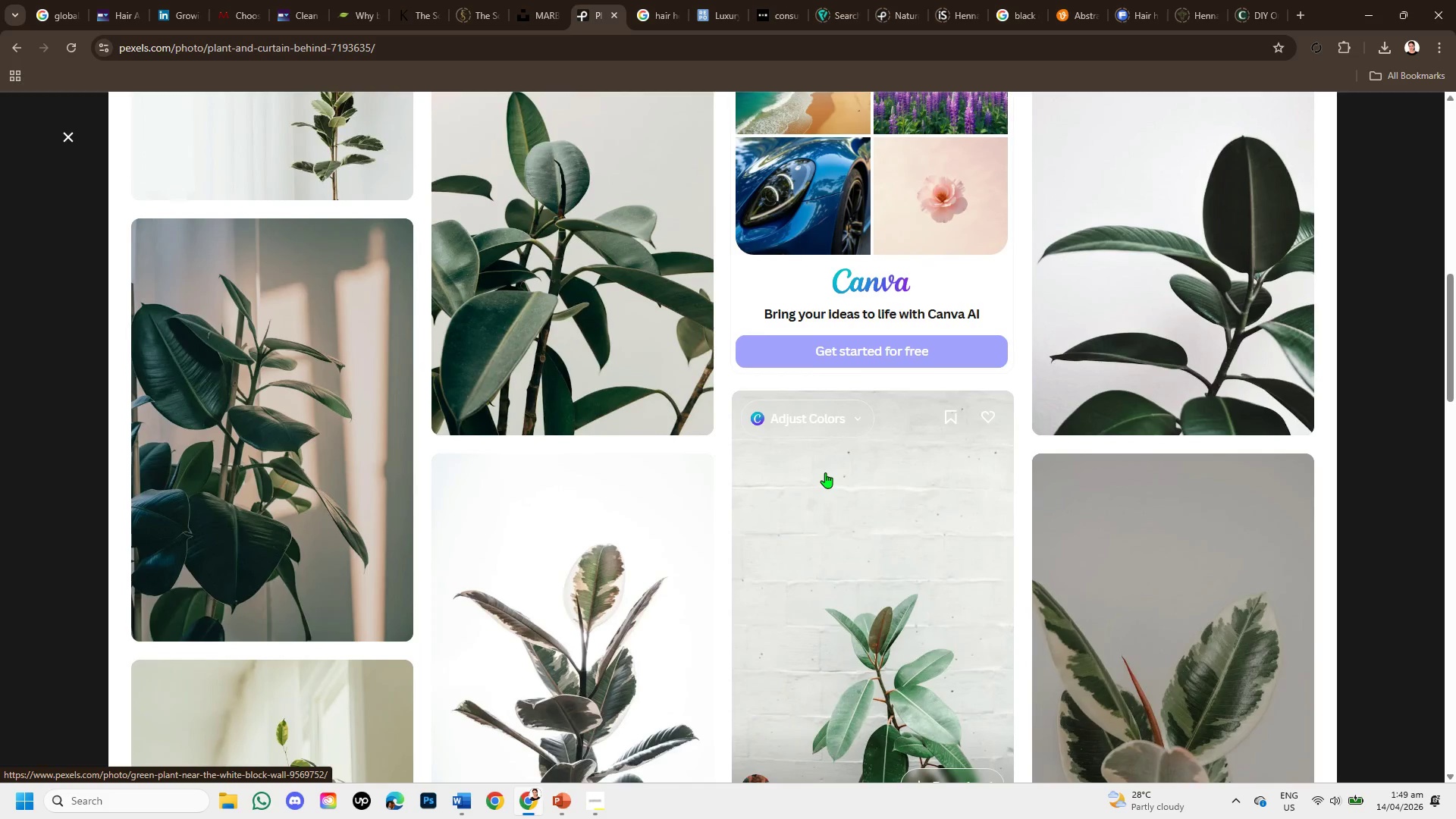 
scroll: coordinate [825, 491], scroll_direction: down, amount: 9.0
 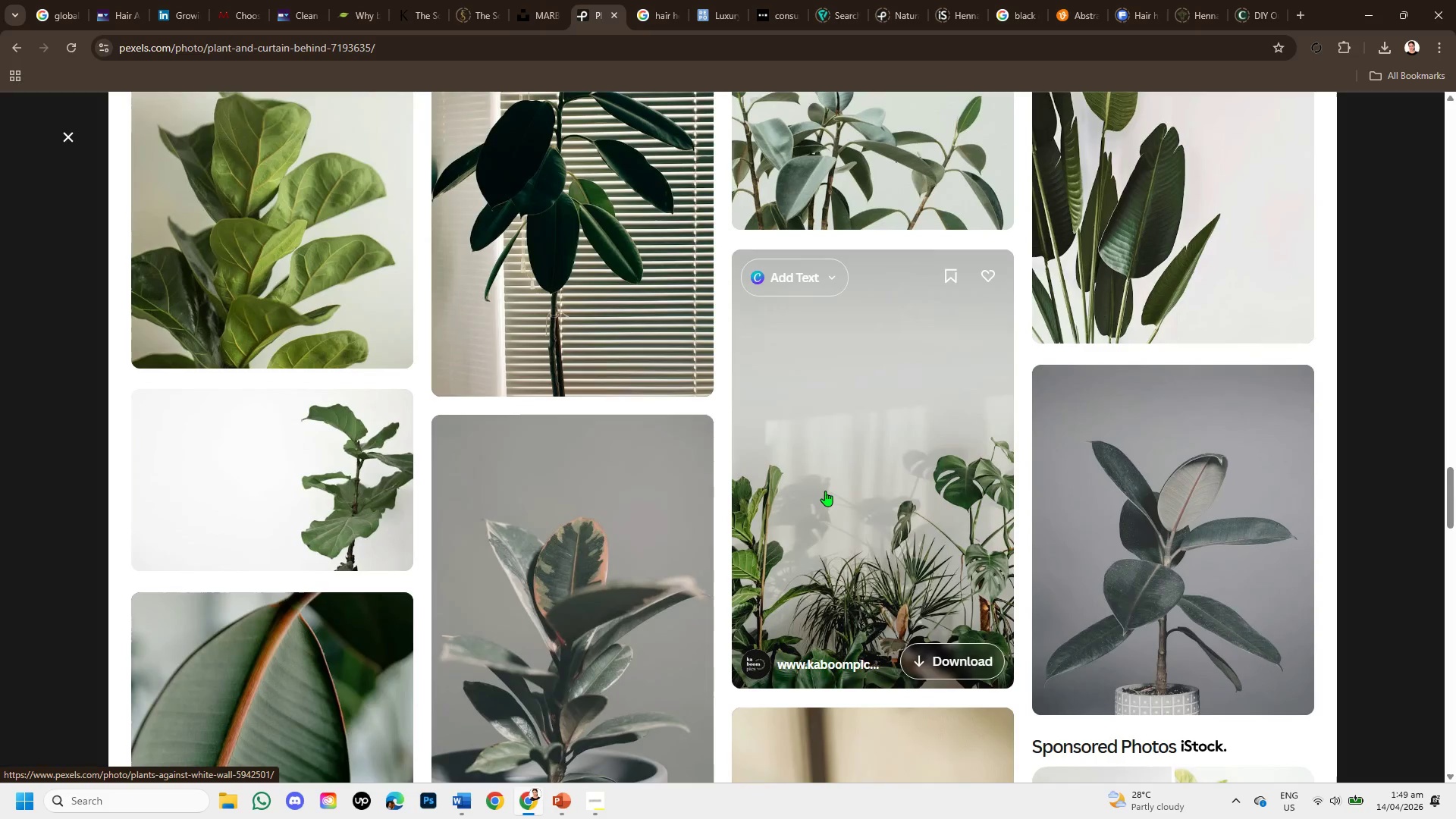 
scroll: coordinate [822, 503], scroll_direction: down, amount: 5.0
 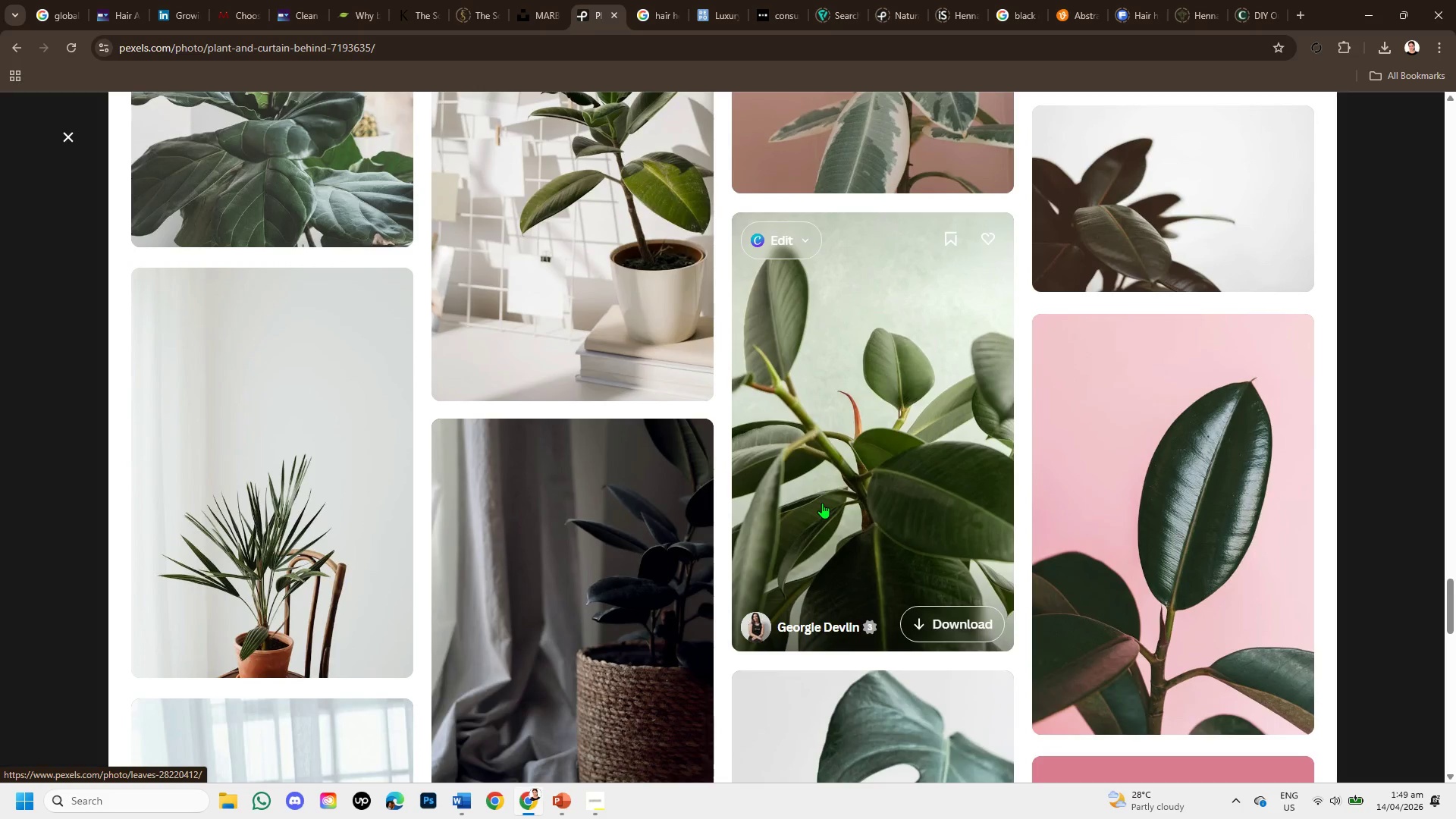 
scroll: coordinate [814, 516], scroll_direction: up, amount: 1.0
 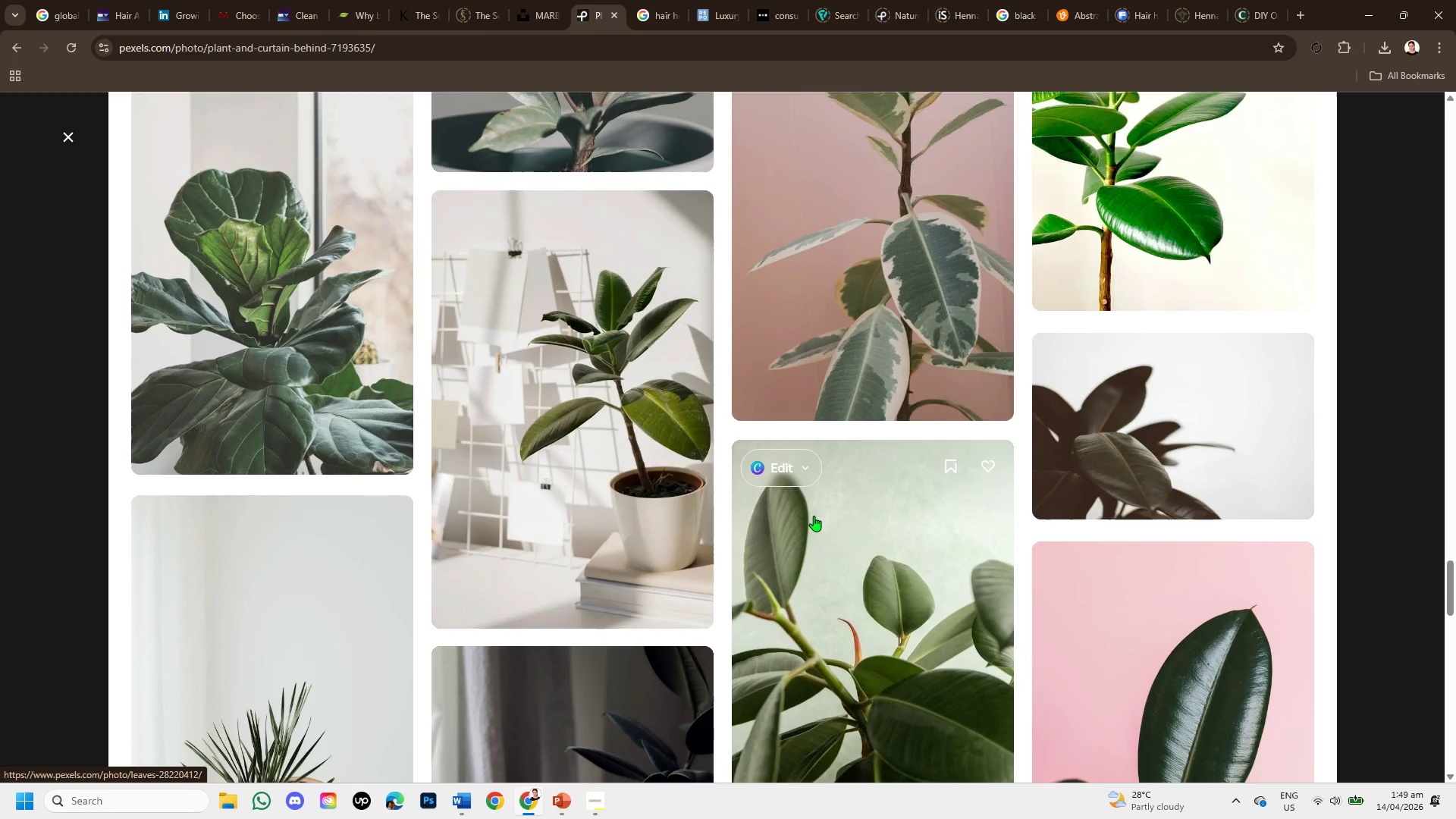 
scroll: coordinate [814, 516], scroll_direction: down, amount: 4.0
 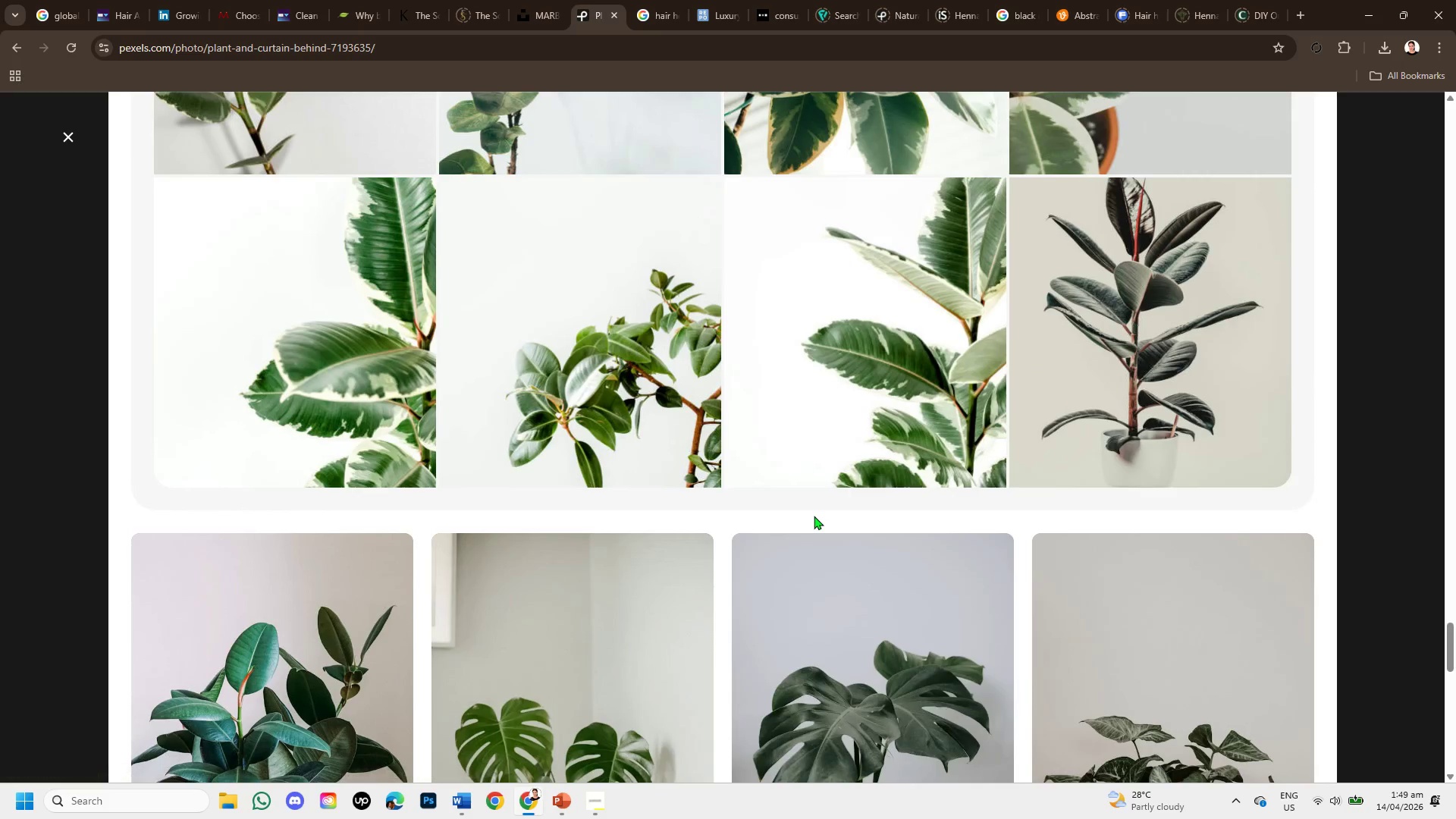 
scroll: coordinate [691, 435], scroll_direction: up, amount: 4.0
 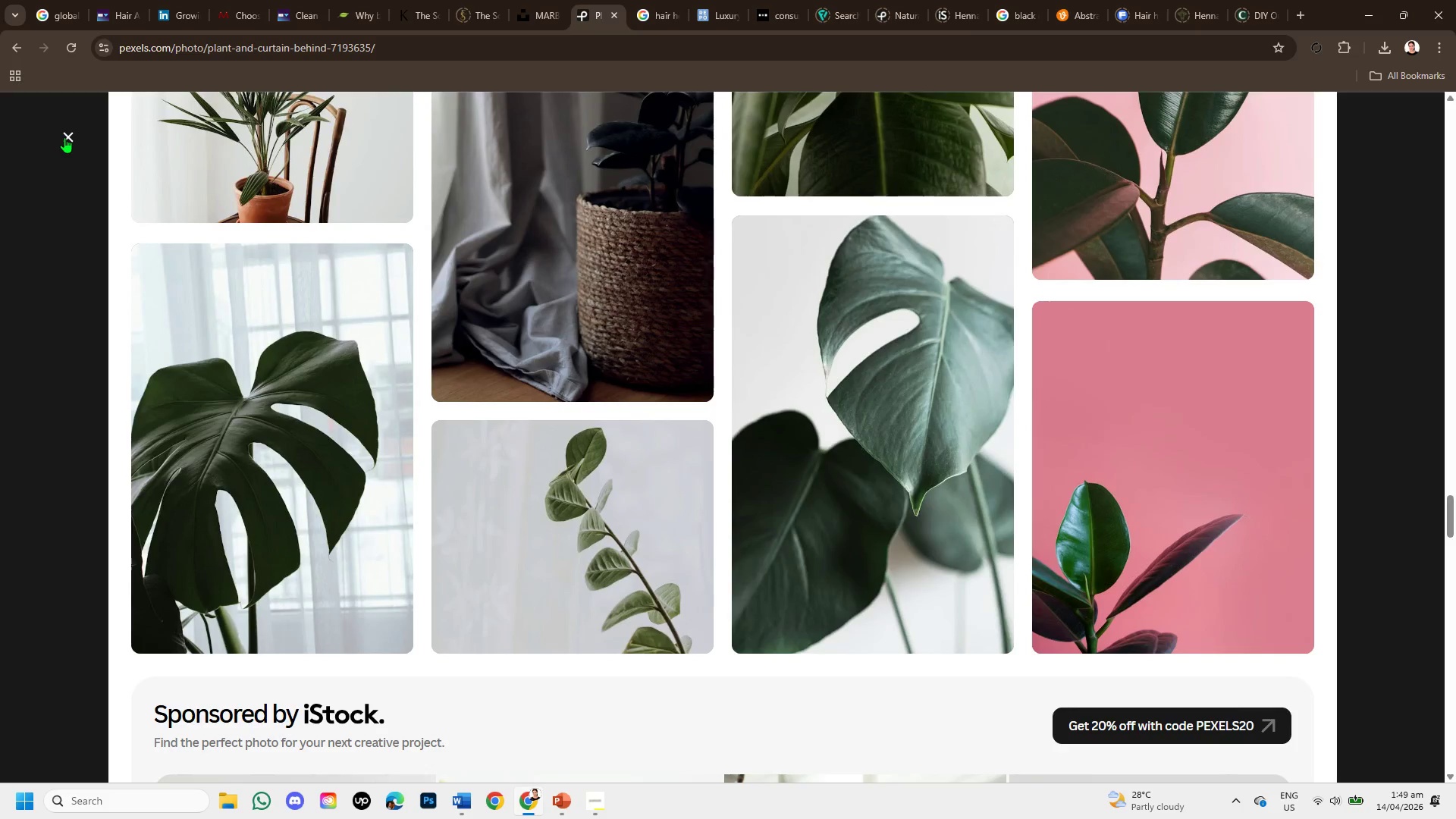 
left_click([64, 137])
 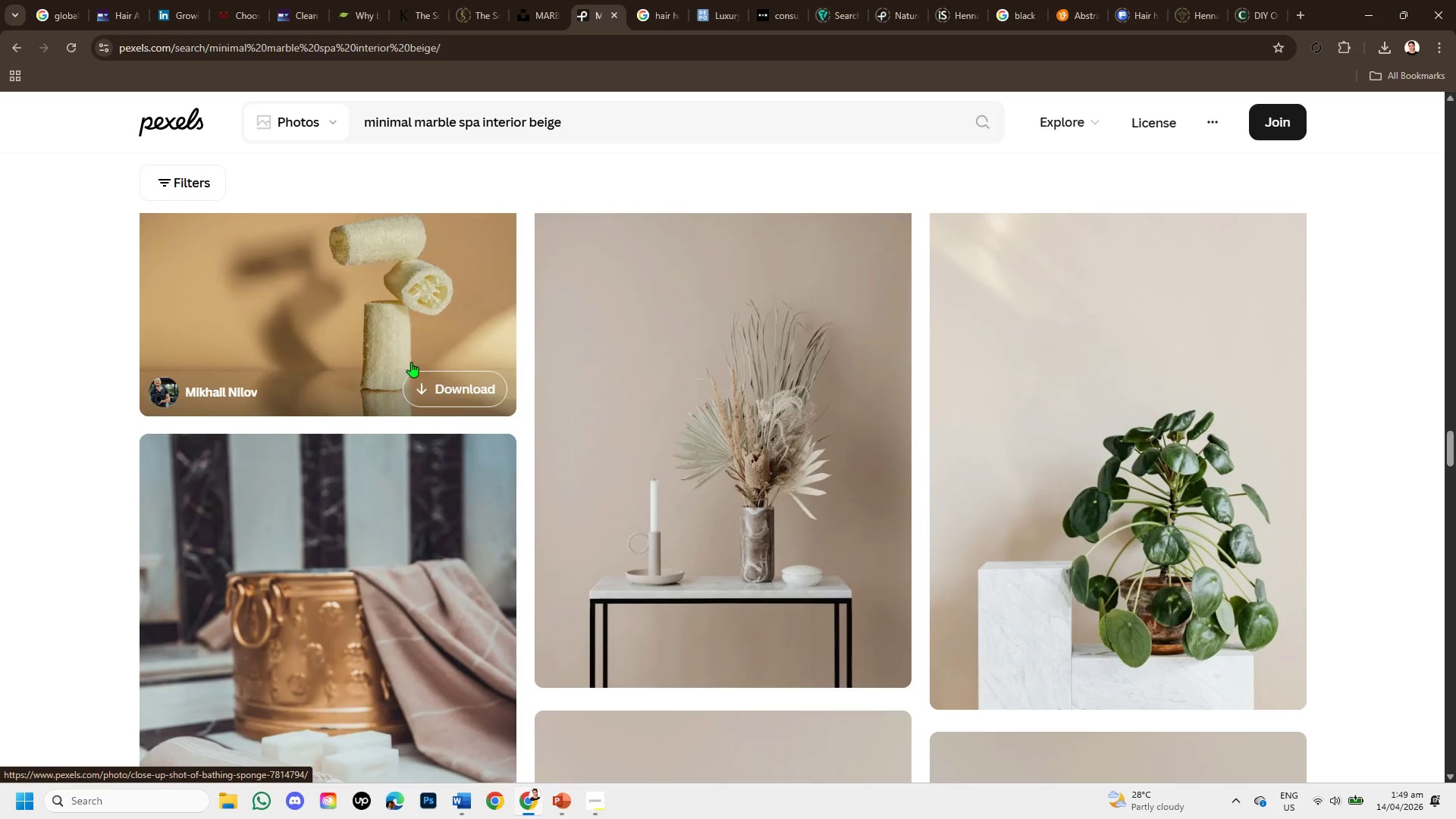 
scroll: coordinate [765, 378], scroll_direction: down, amount: 6.0
 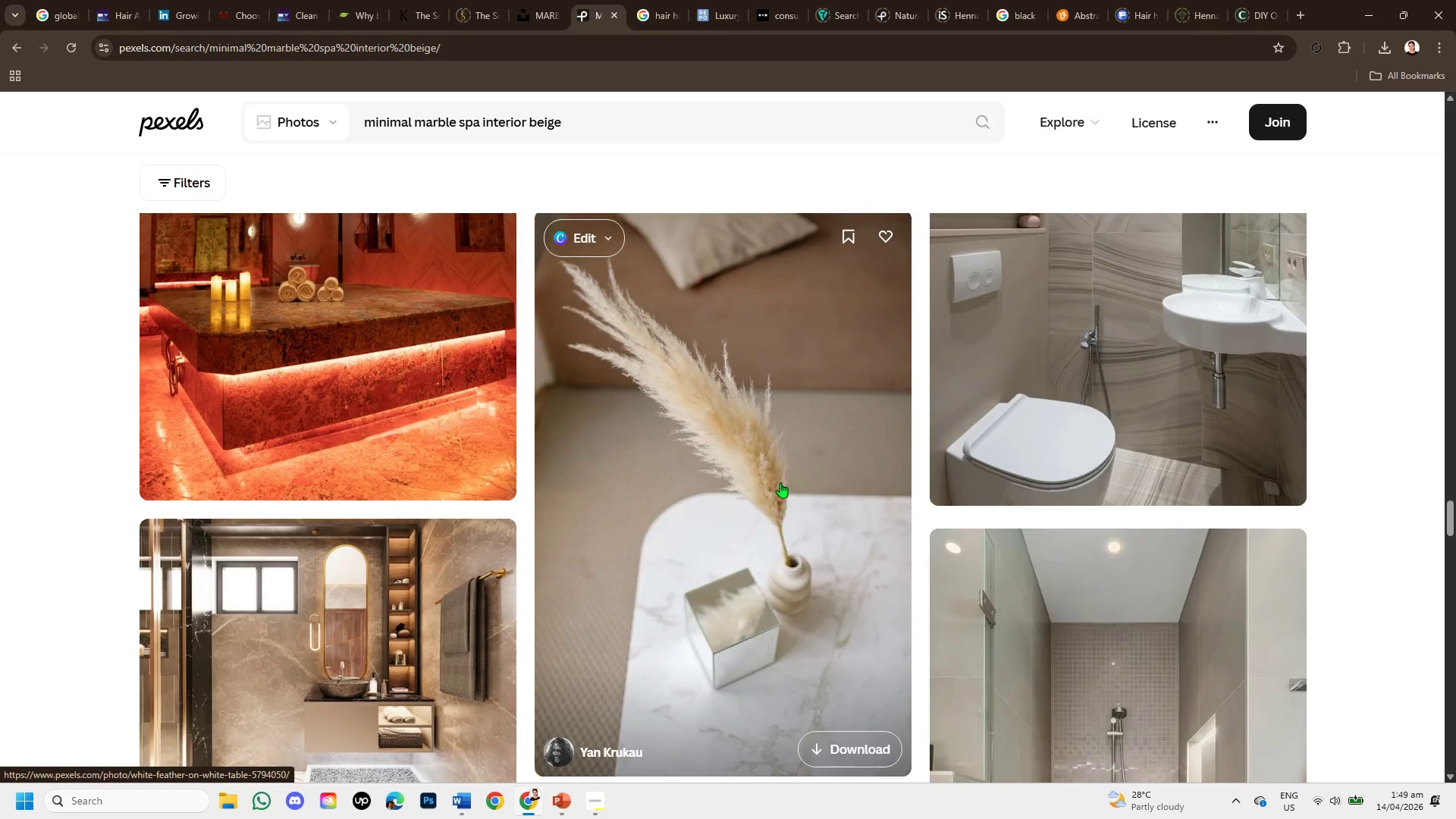 
scroll: coordinate [745, 463], scroll_direction: down, amount: 7.0
 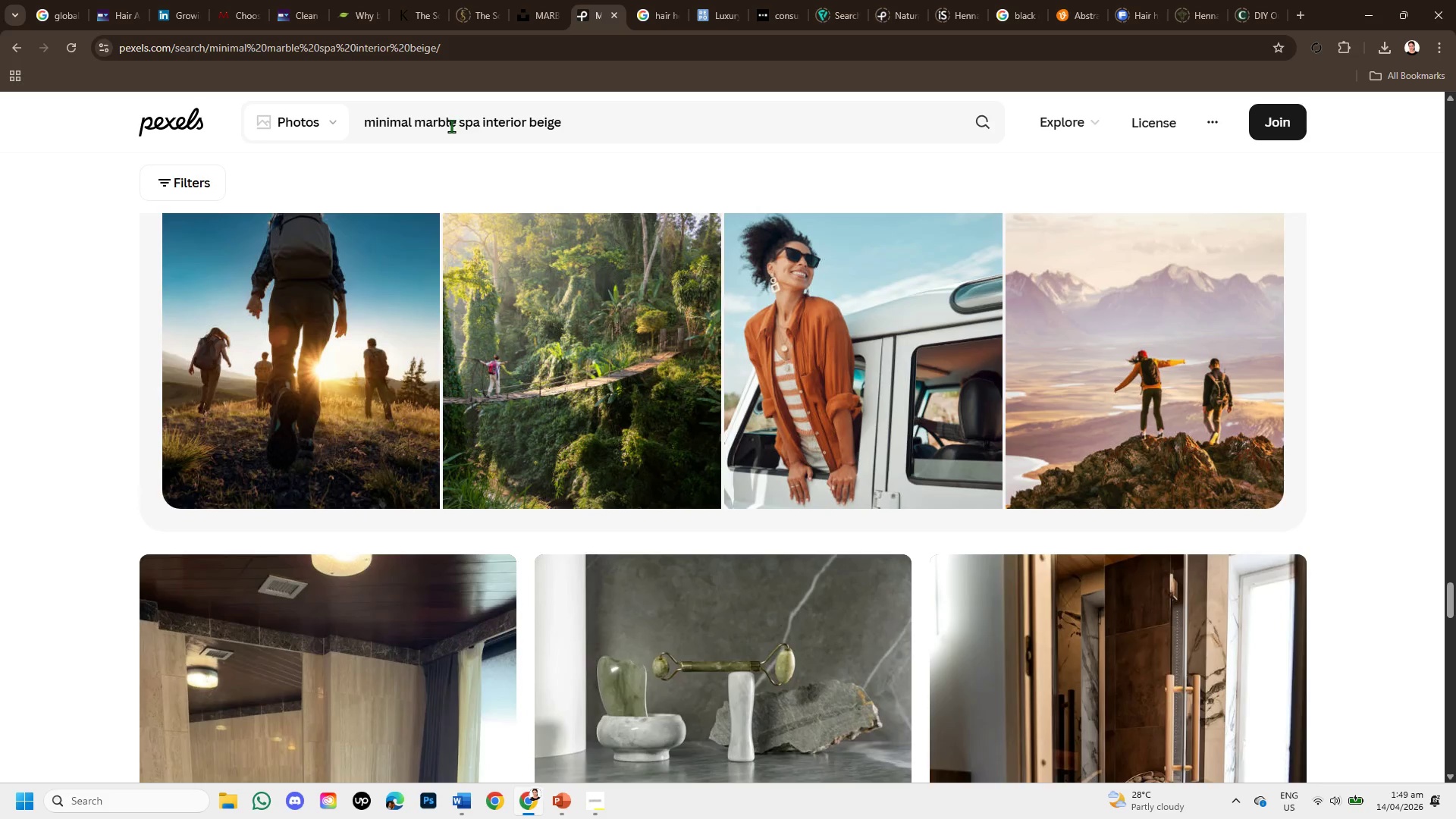 
left_click([457, 126])
 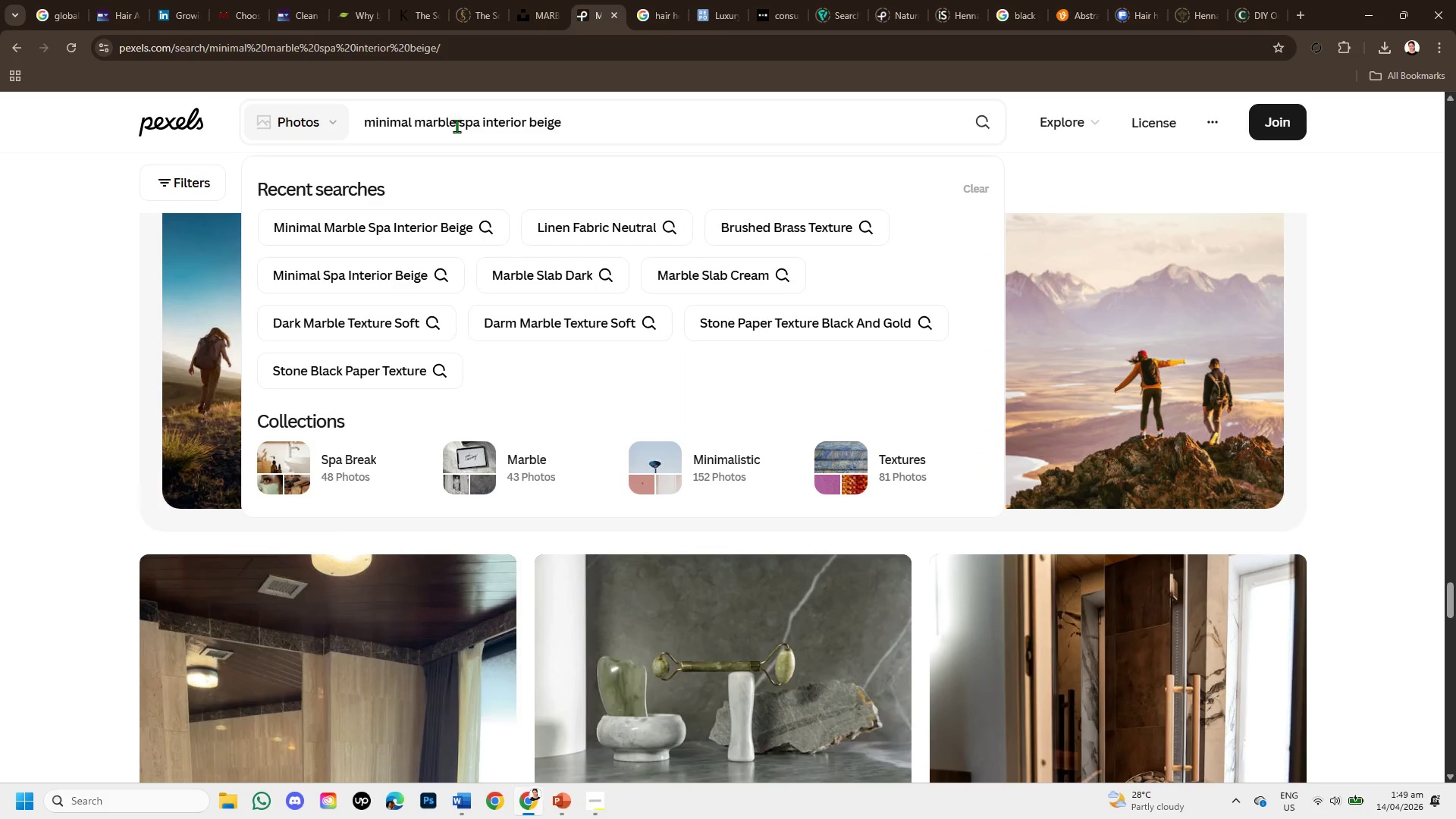 
key(Backspace)
 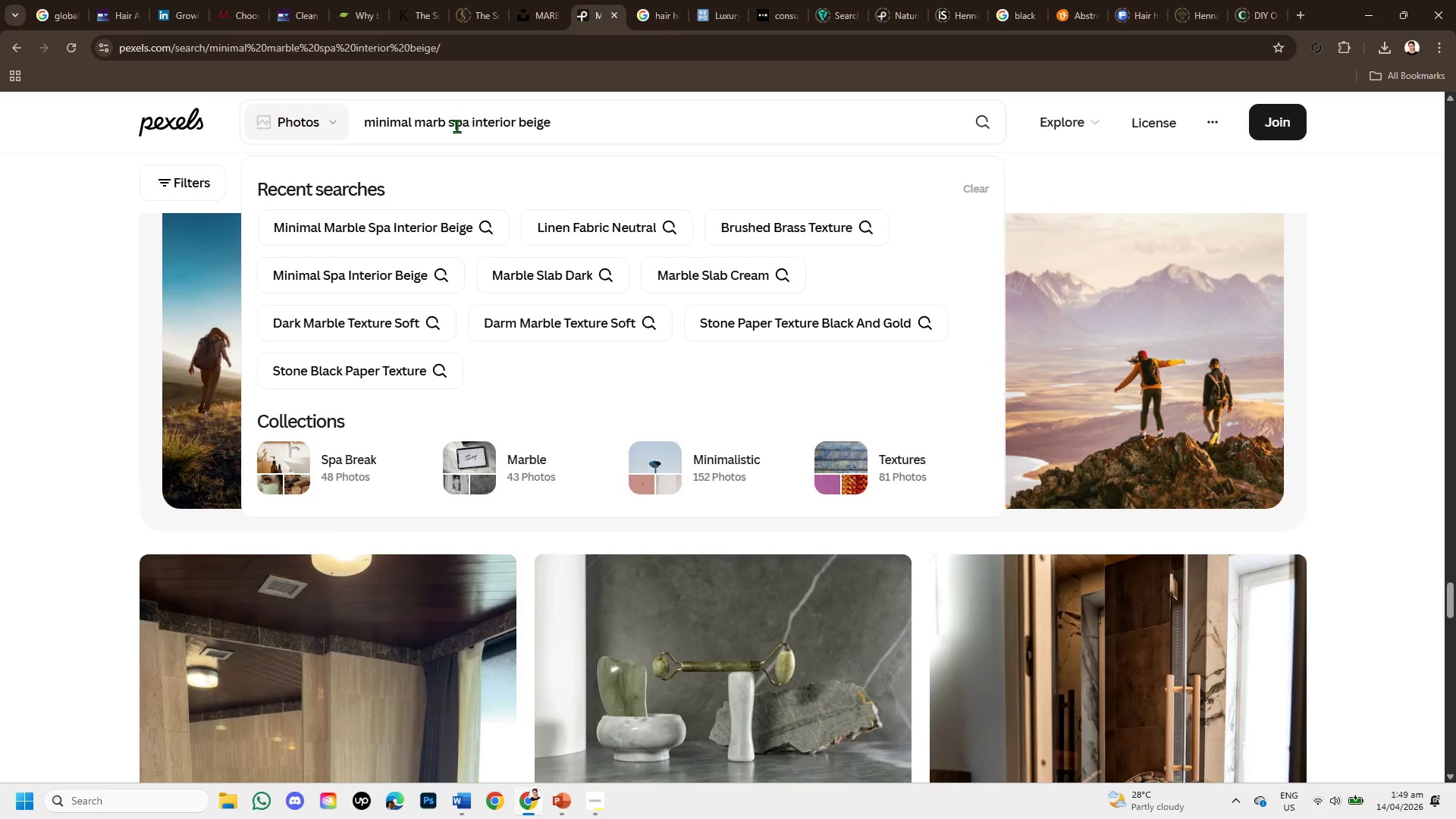 
key(Backspace)
 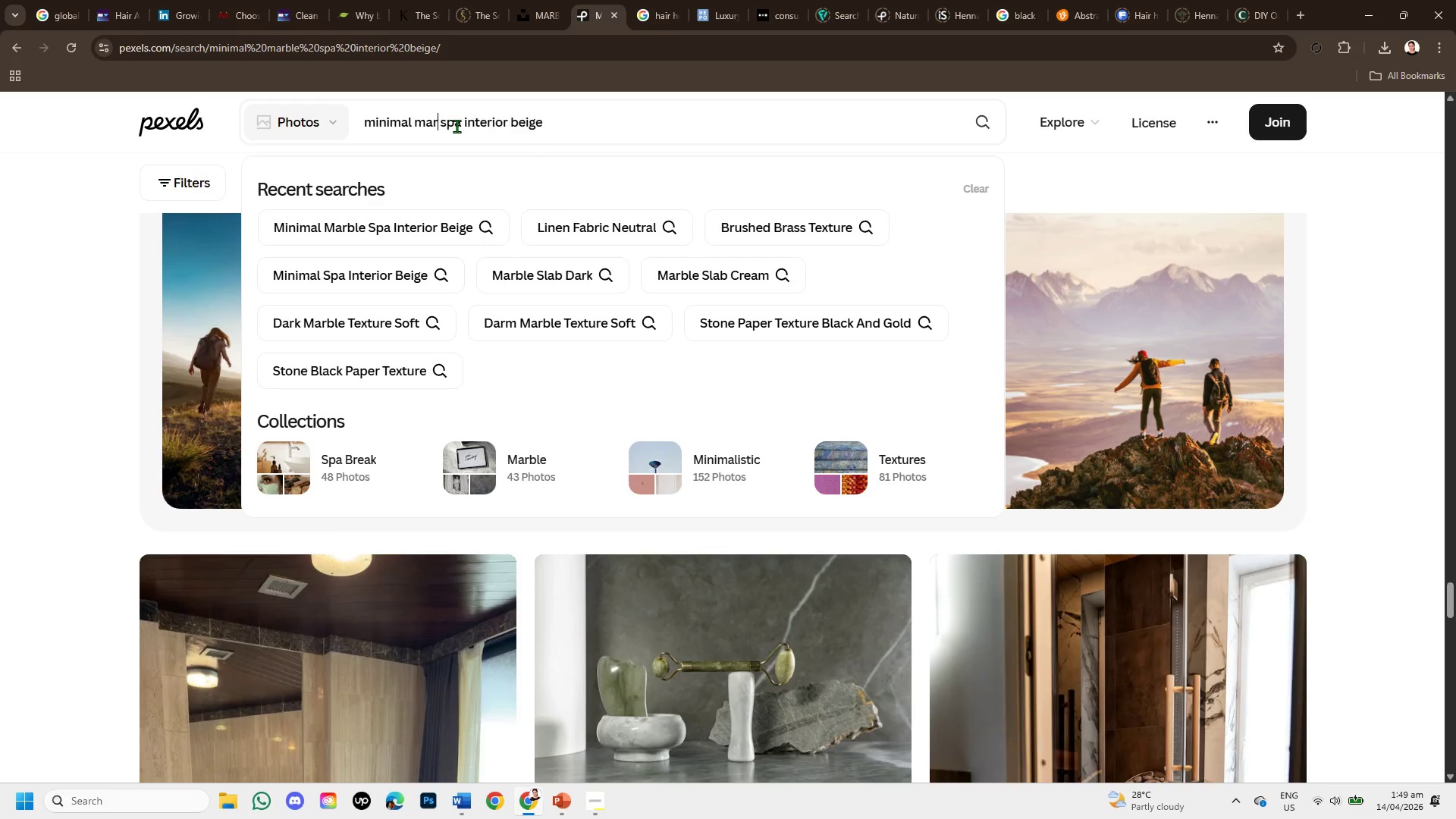 
key(Backspace)
 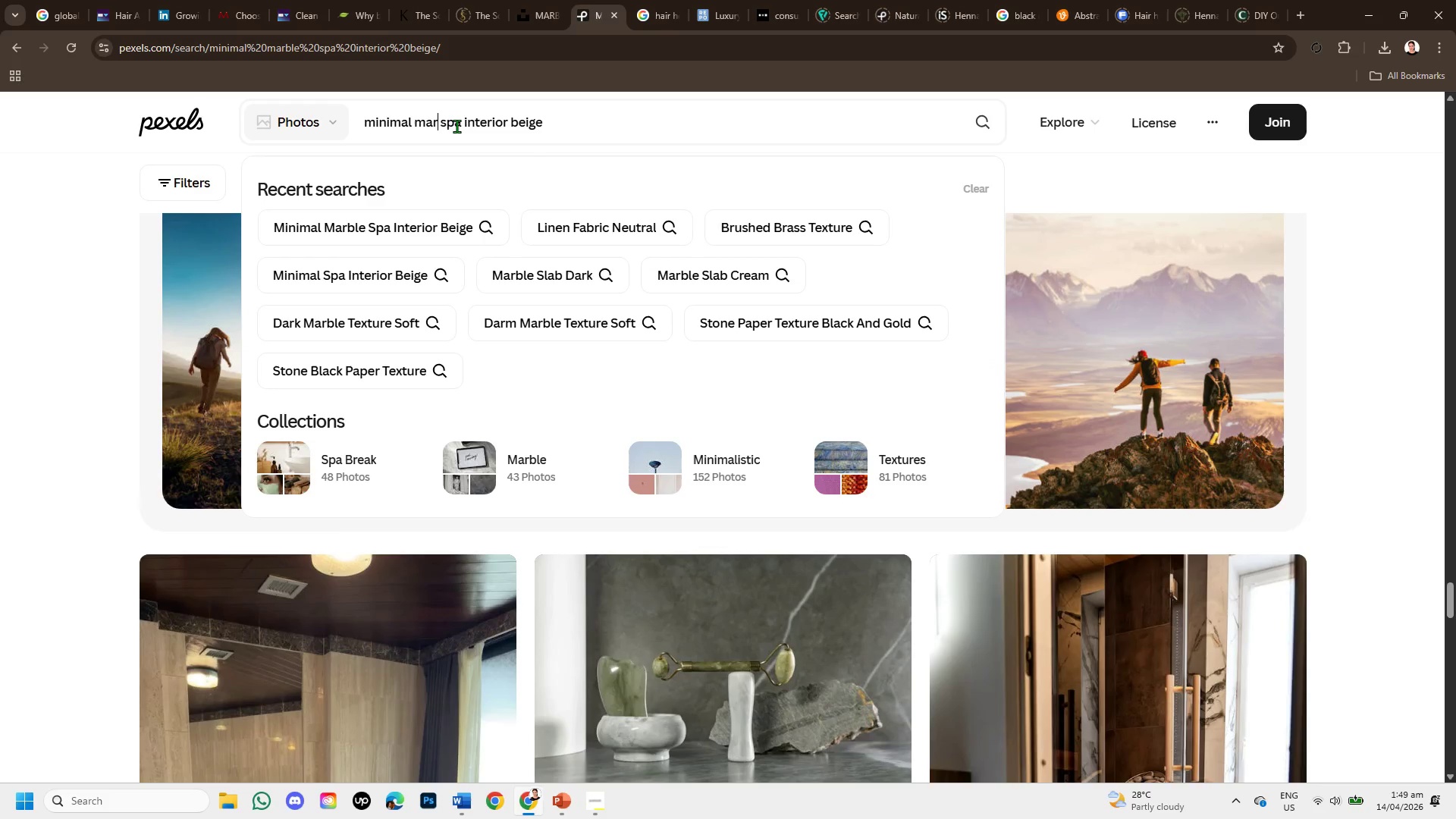 
key(Backspace)
 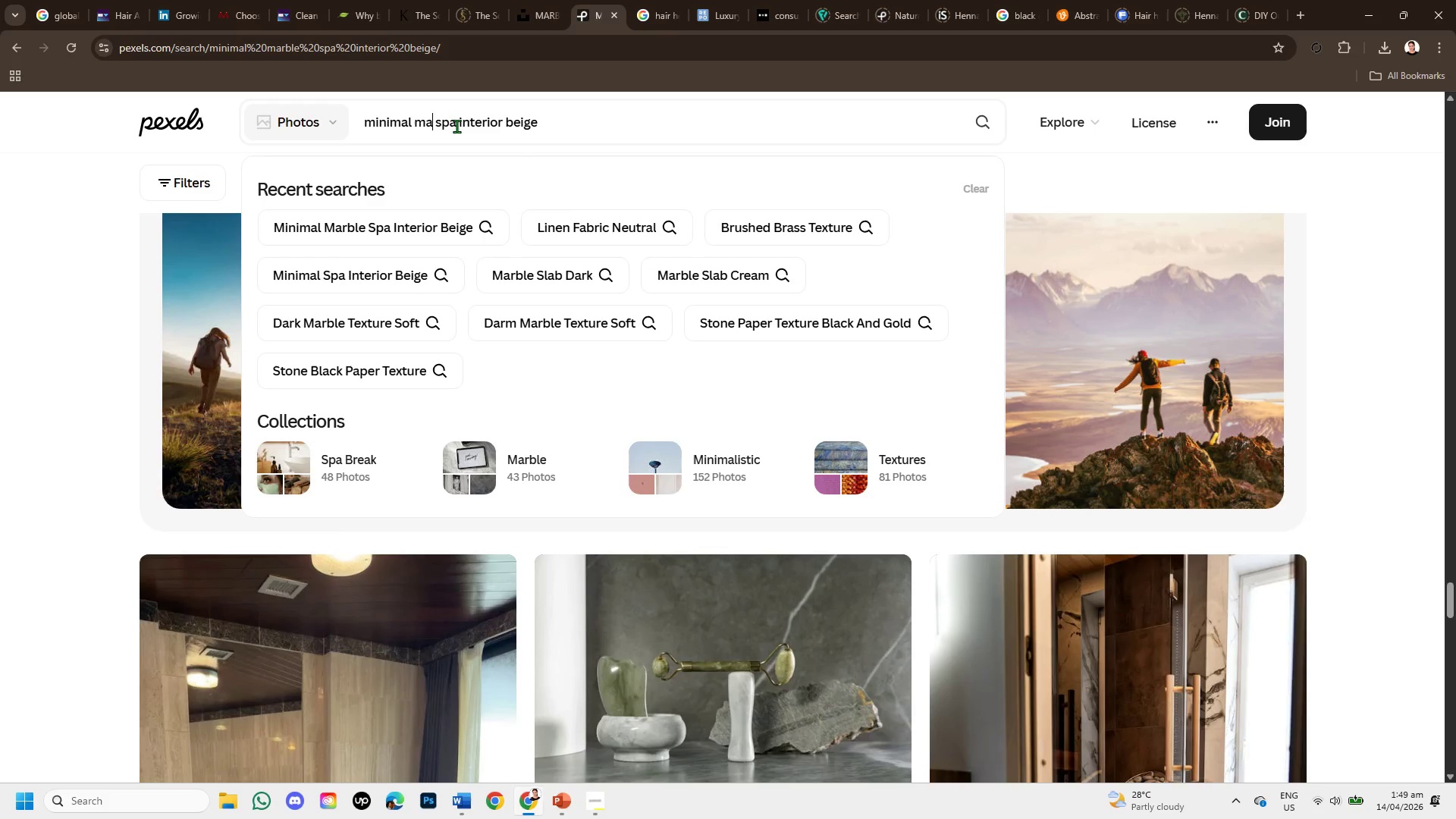 
key(Backspace)
 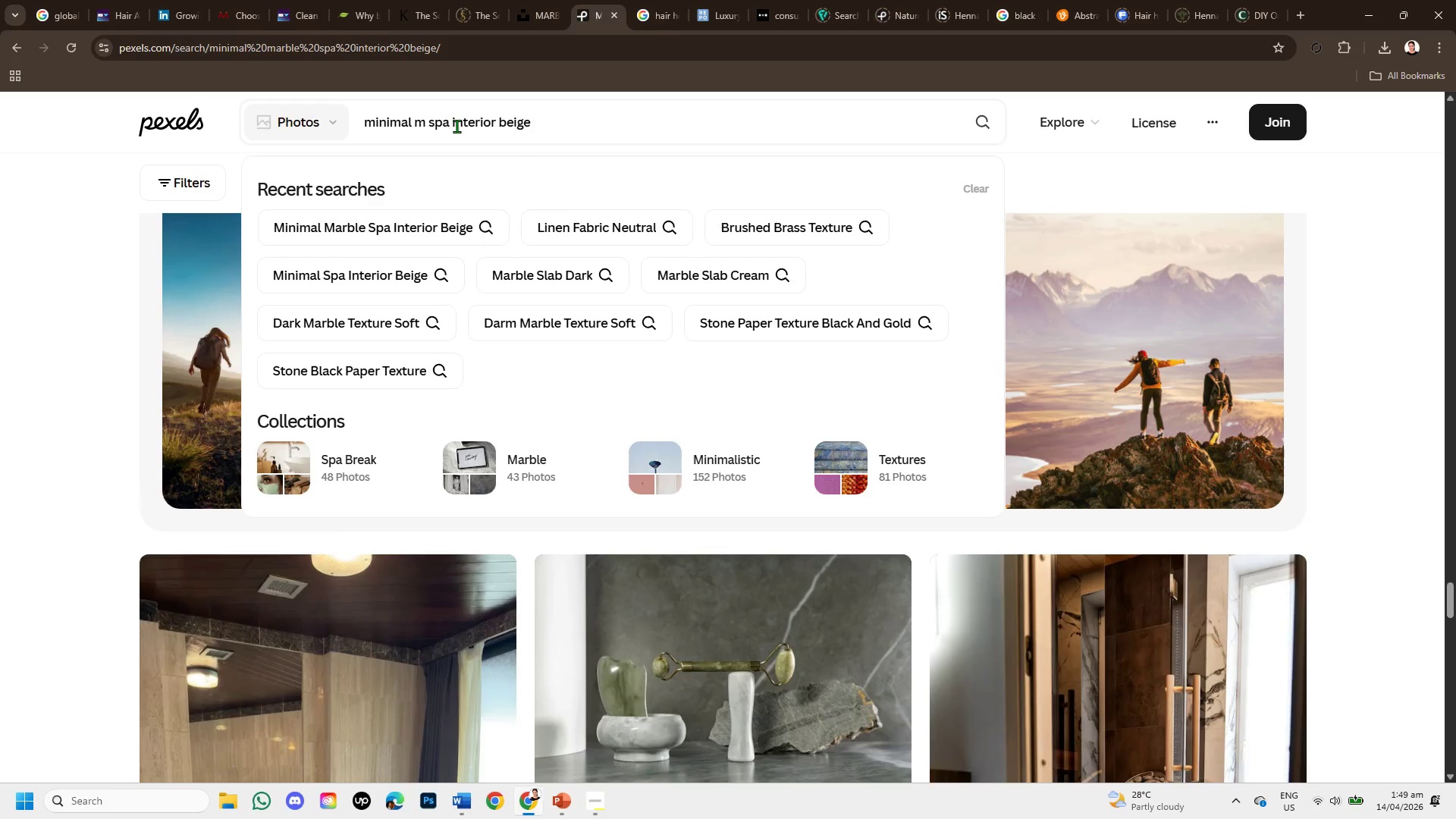 
key(Backspace)
 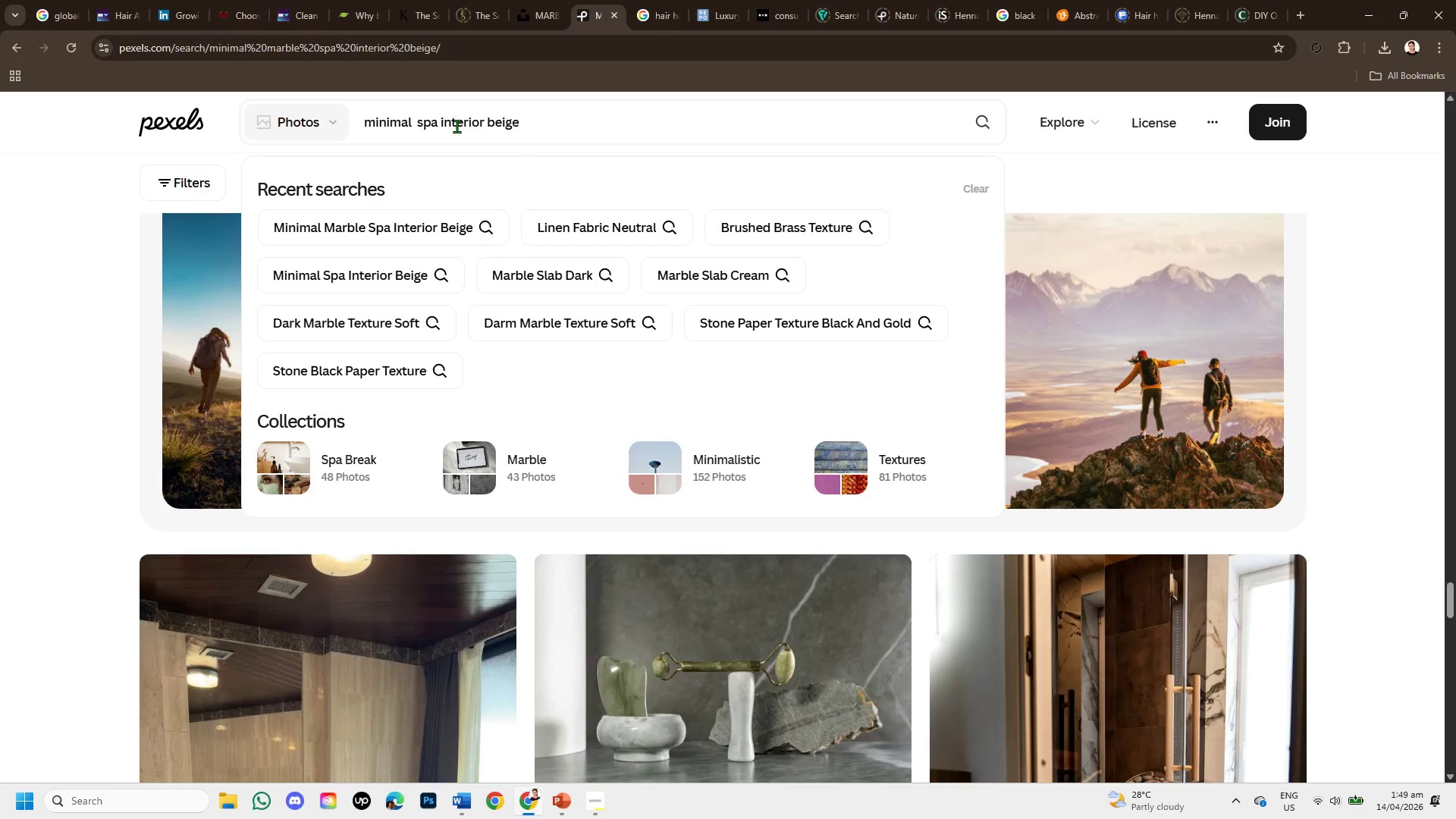 
key(Backspace)
 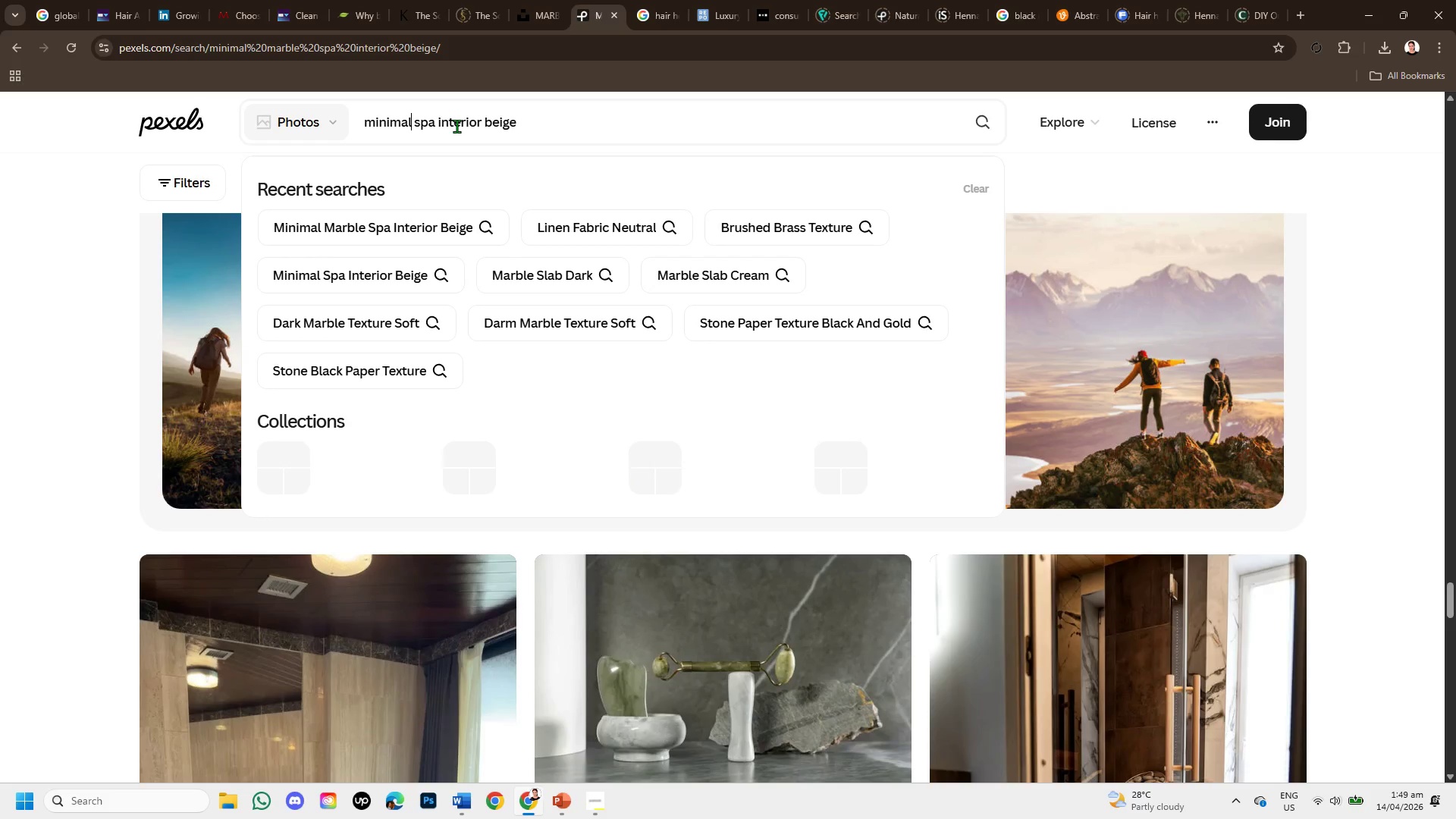 
key(Enter)
 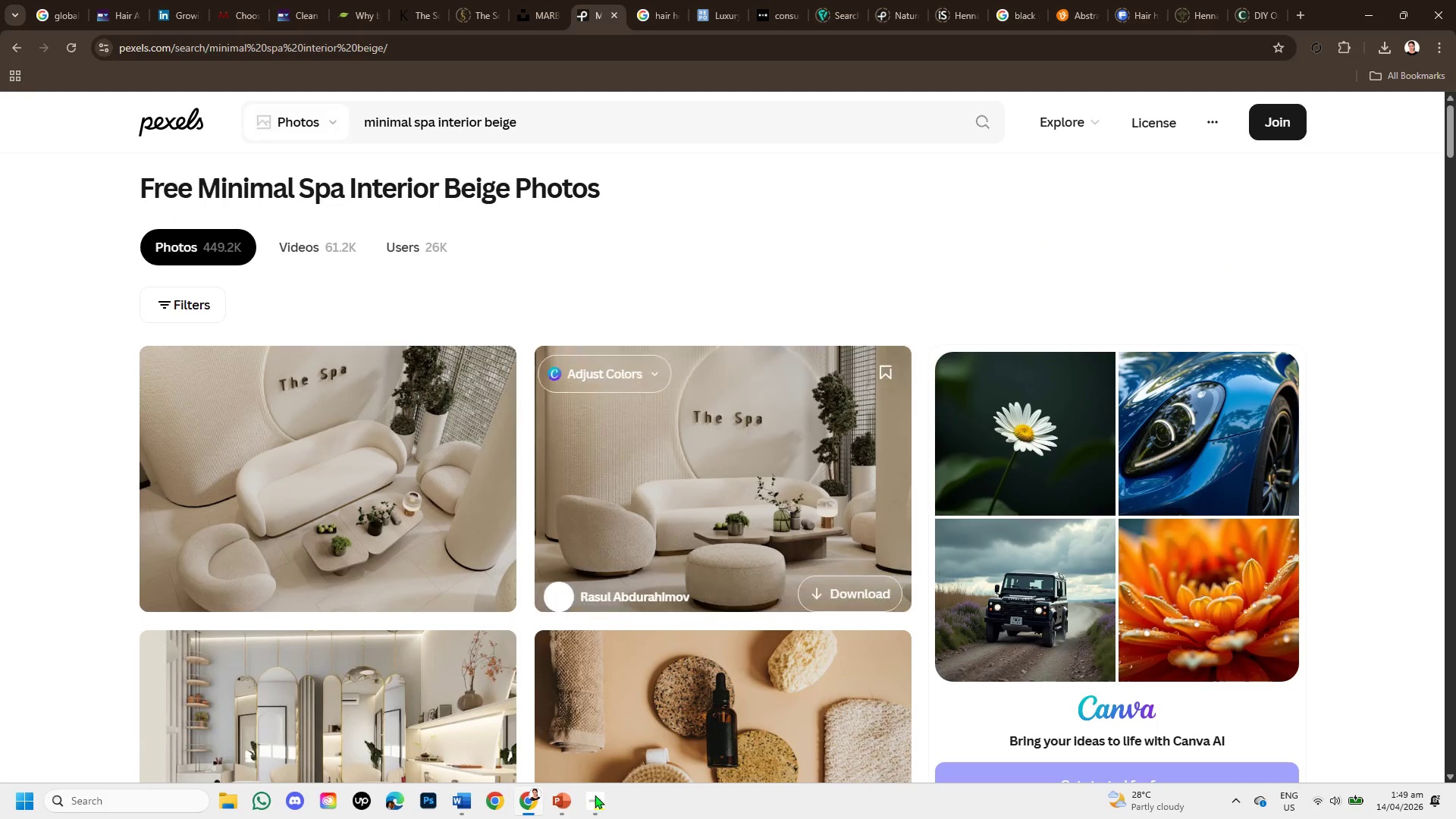 
left_click([589, 808])